 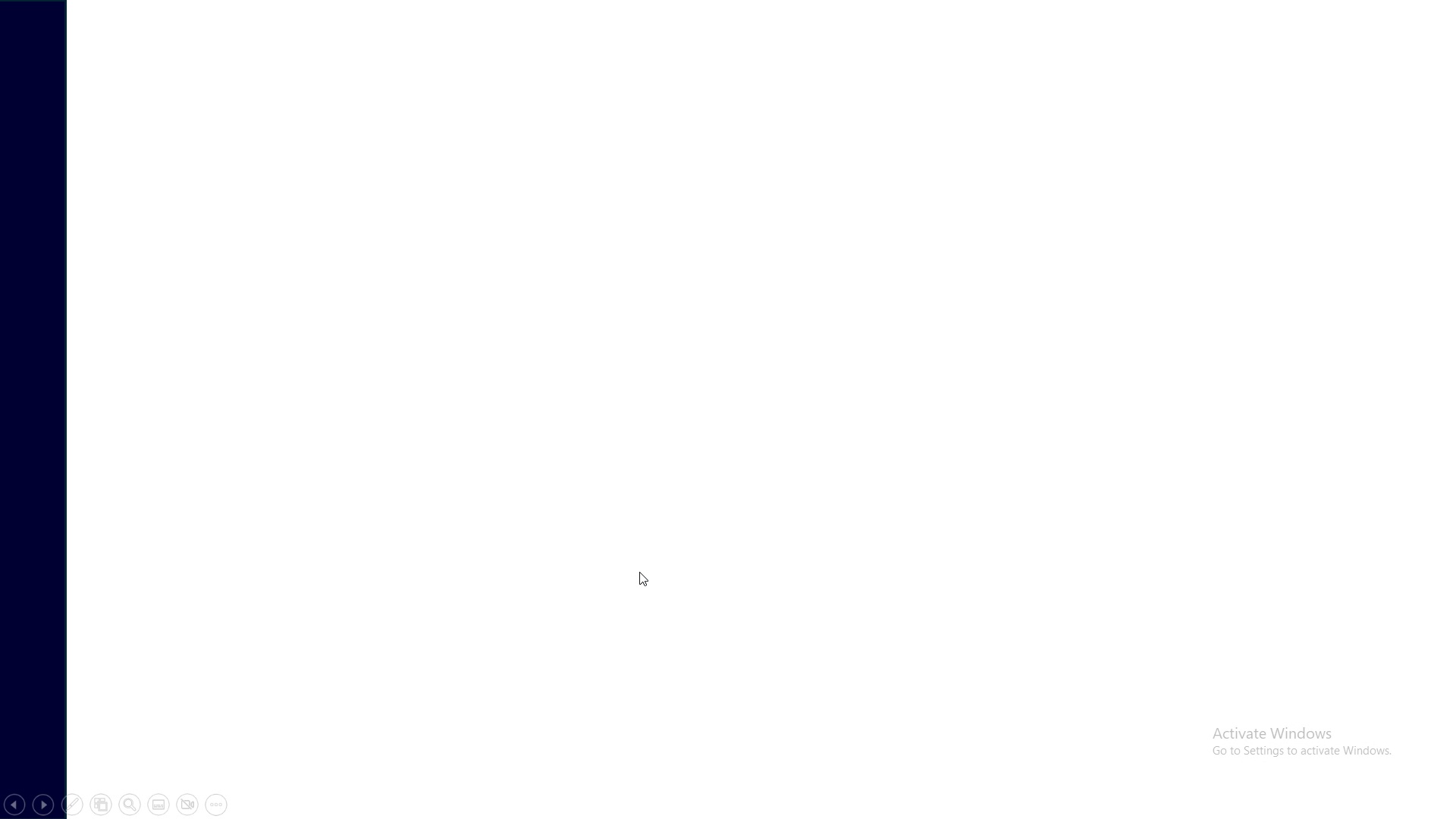 
key(ArrowRight)
 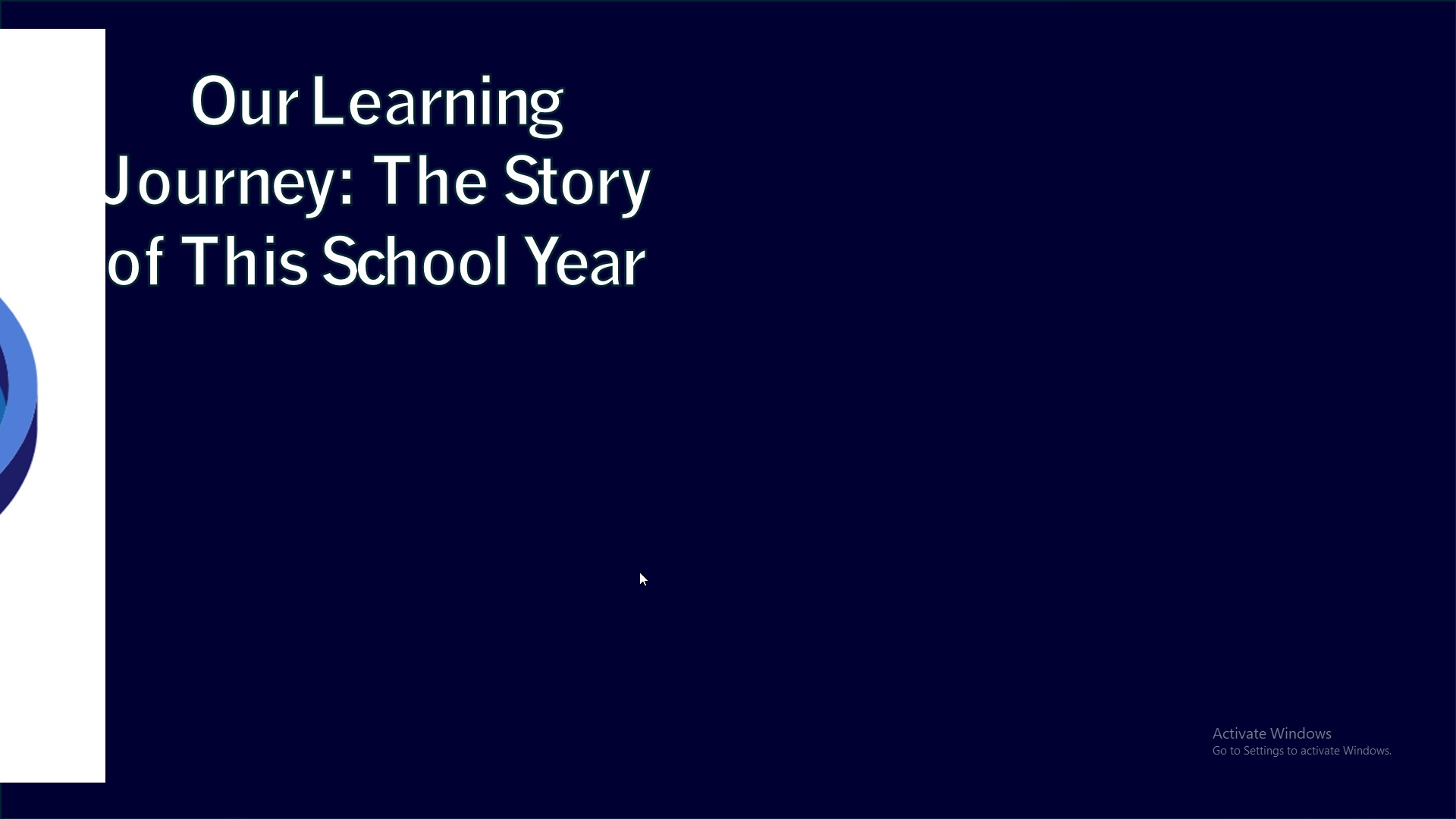 
key(ArrowRight)
 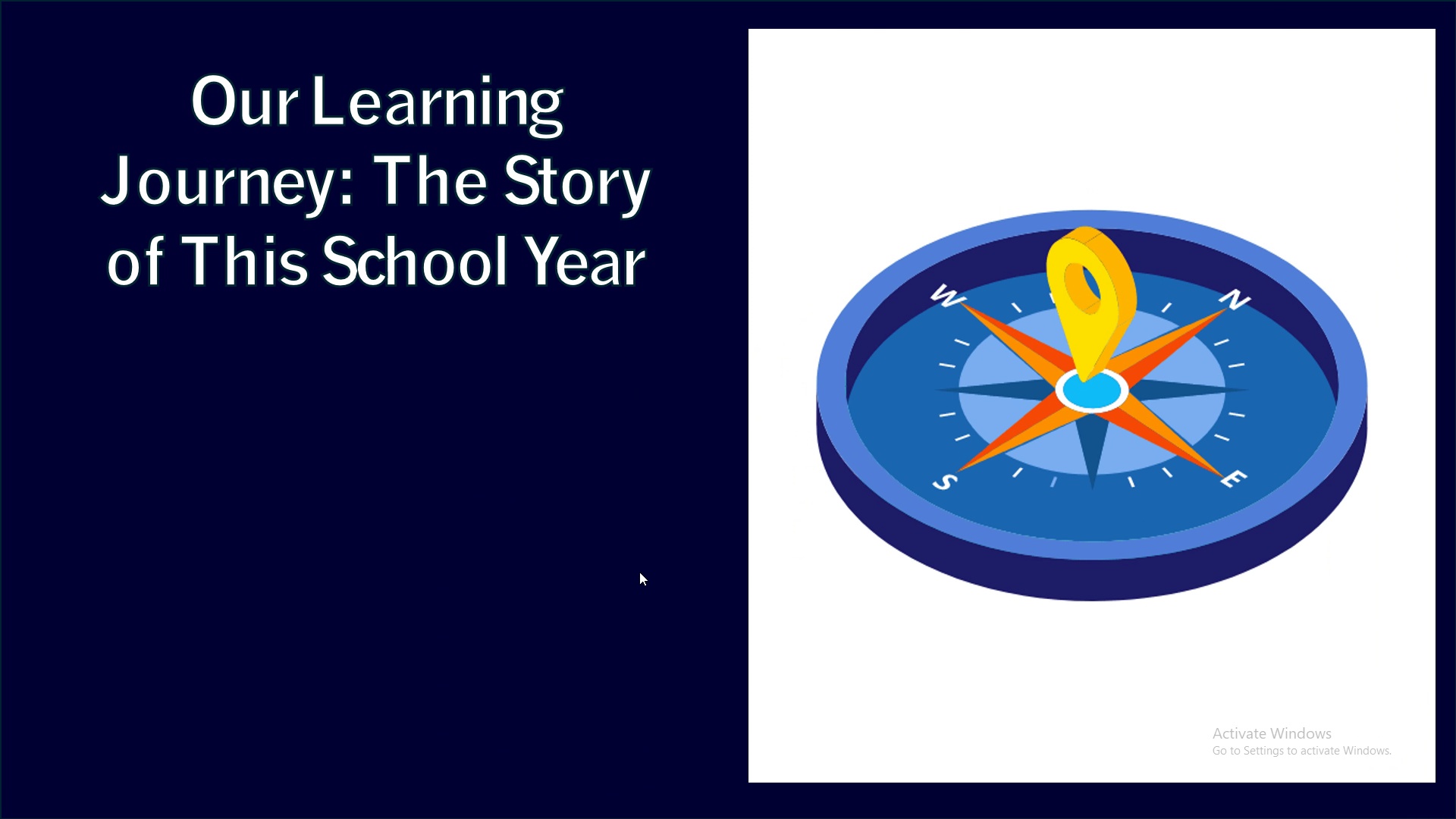 
wait(5.5)
 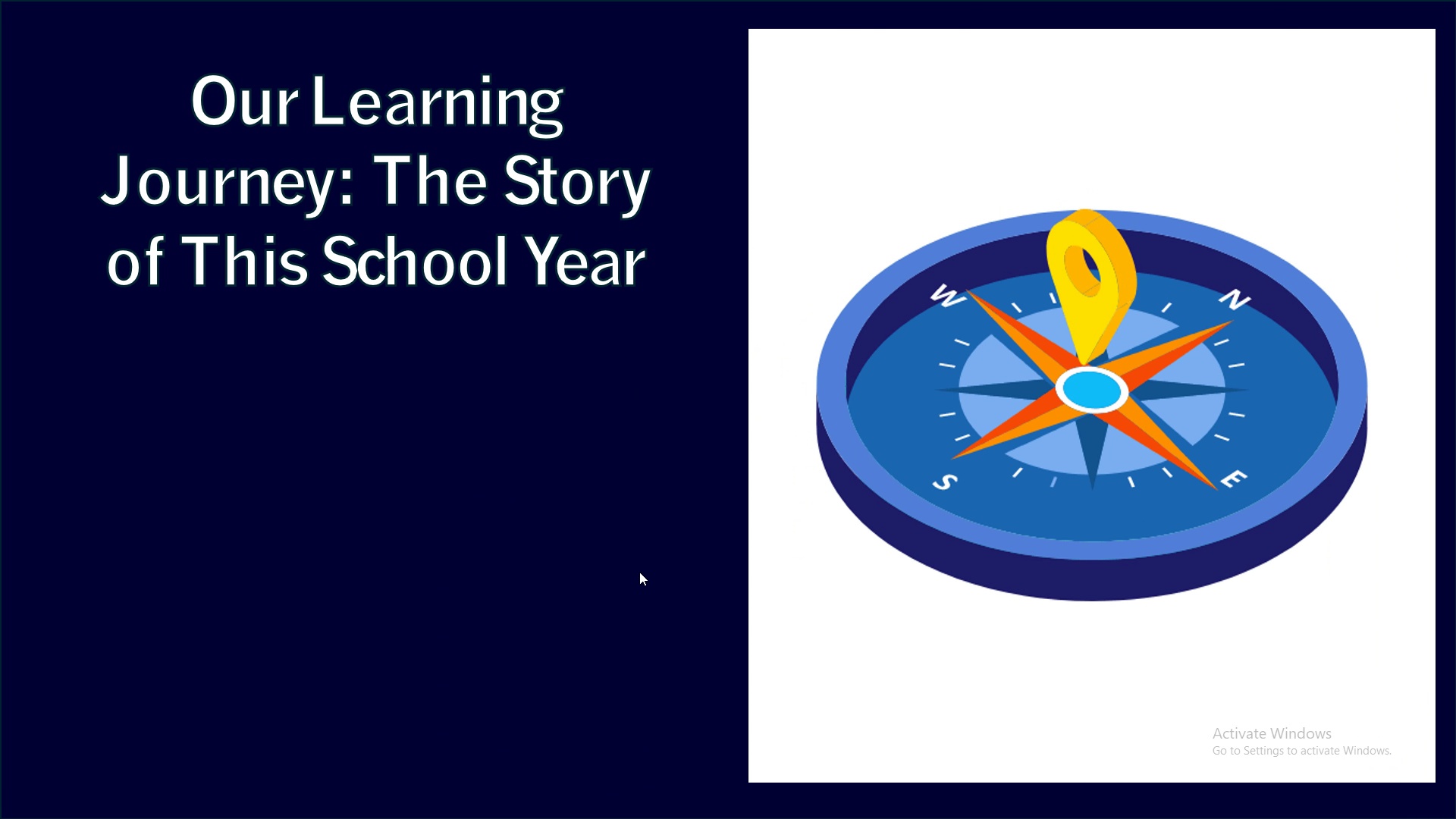 
key(ArrowRight)
 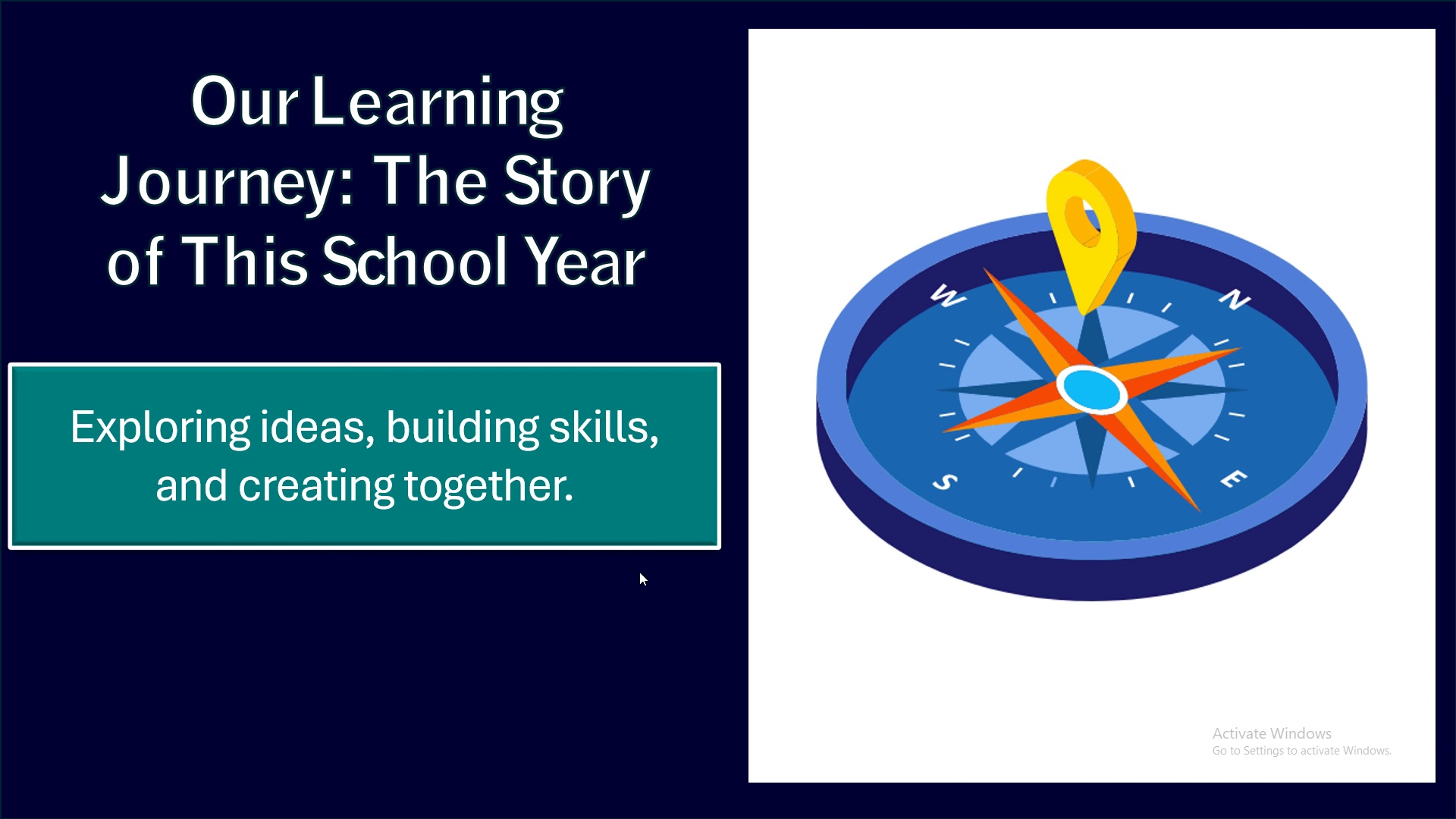 
key(ArrowRight)
 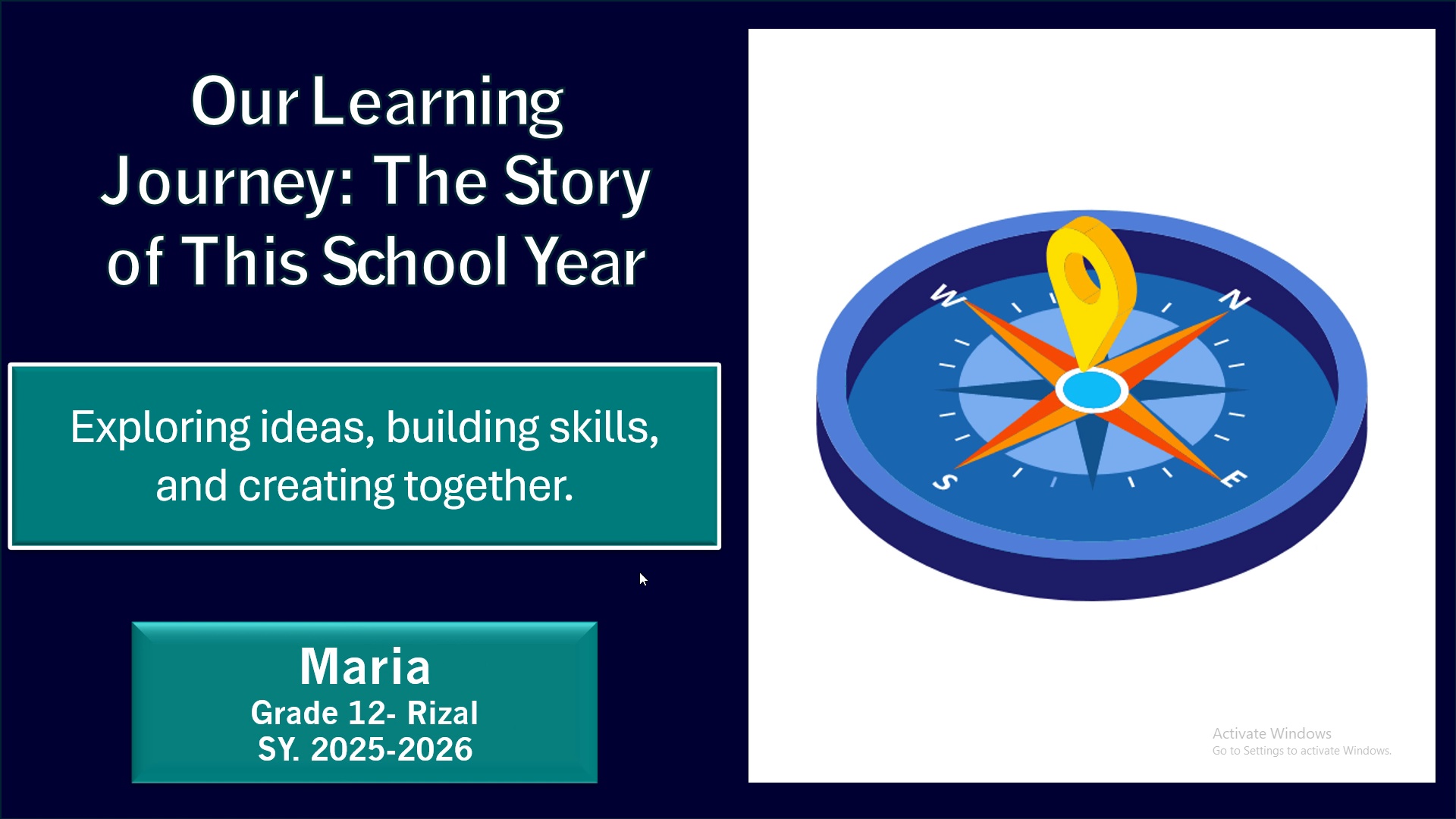 
wait(5.47)
 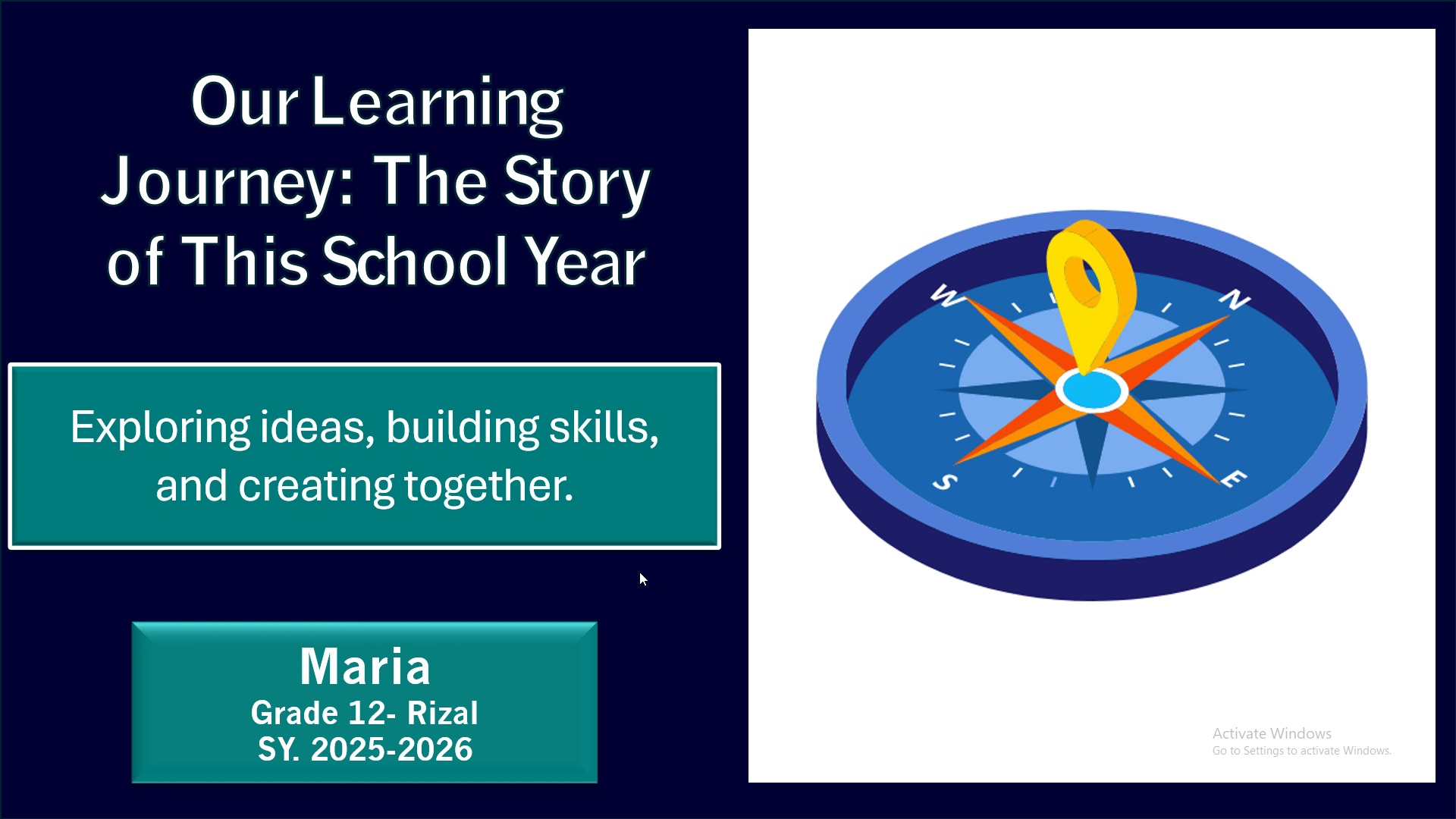 
key(ArrowRight)
 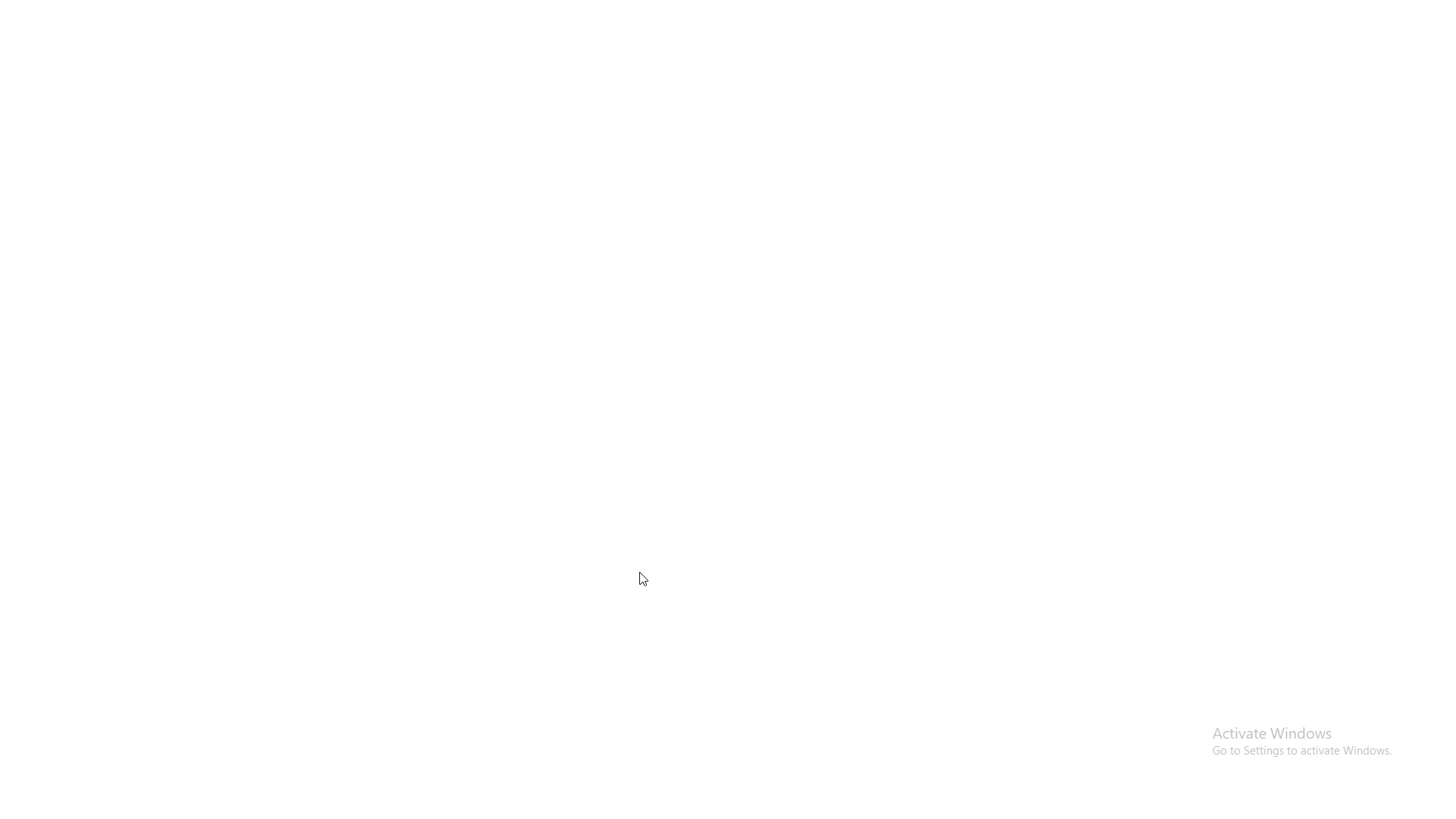 
key(ArrowRight)
 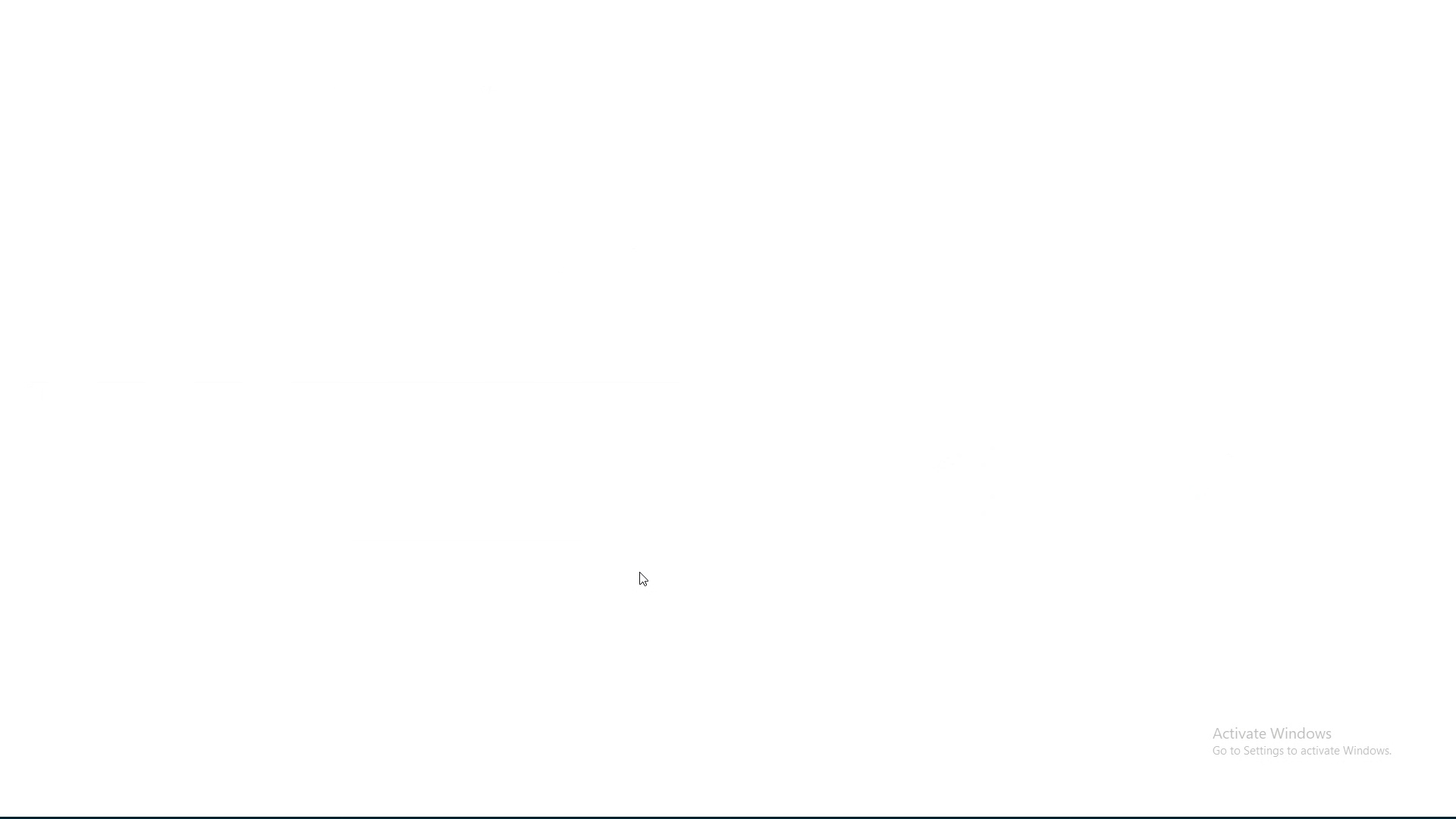 
key(ArrowRight)
 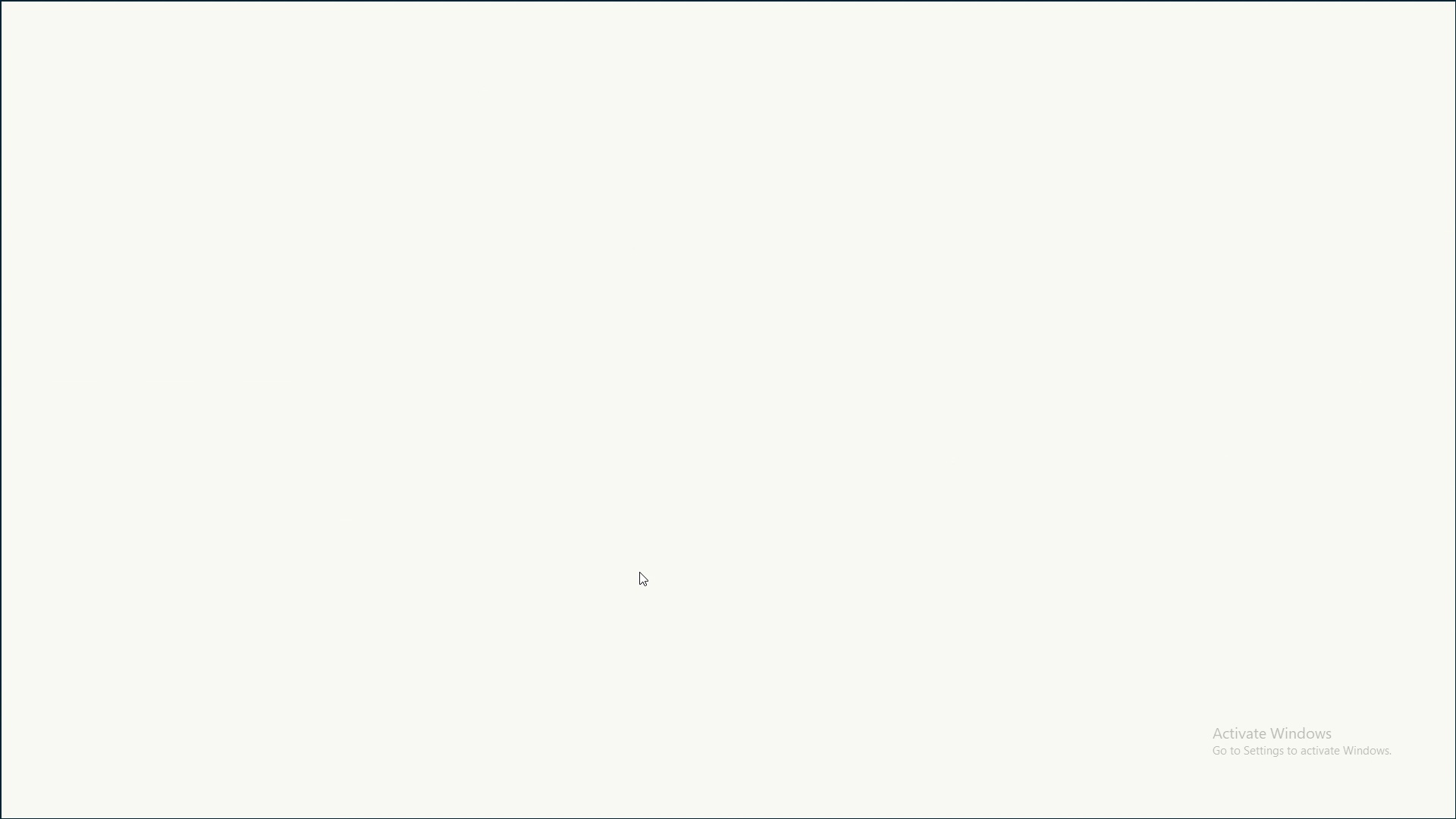 
key(ArrowRight)
 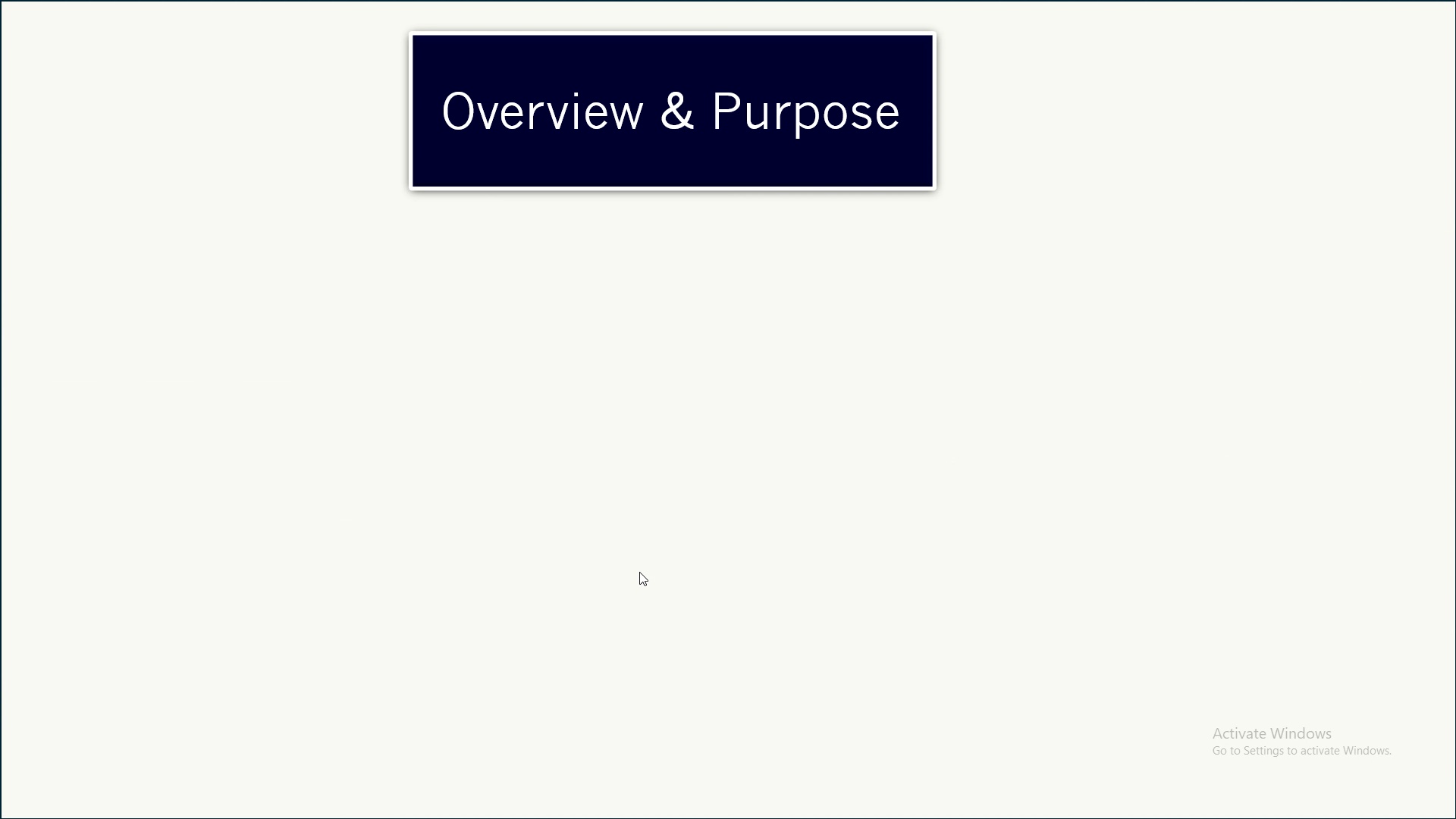 
key(ArrowRight)
 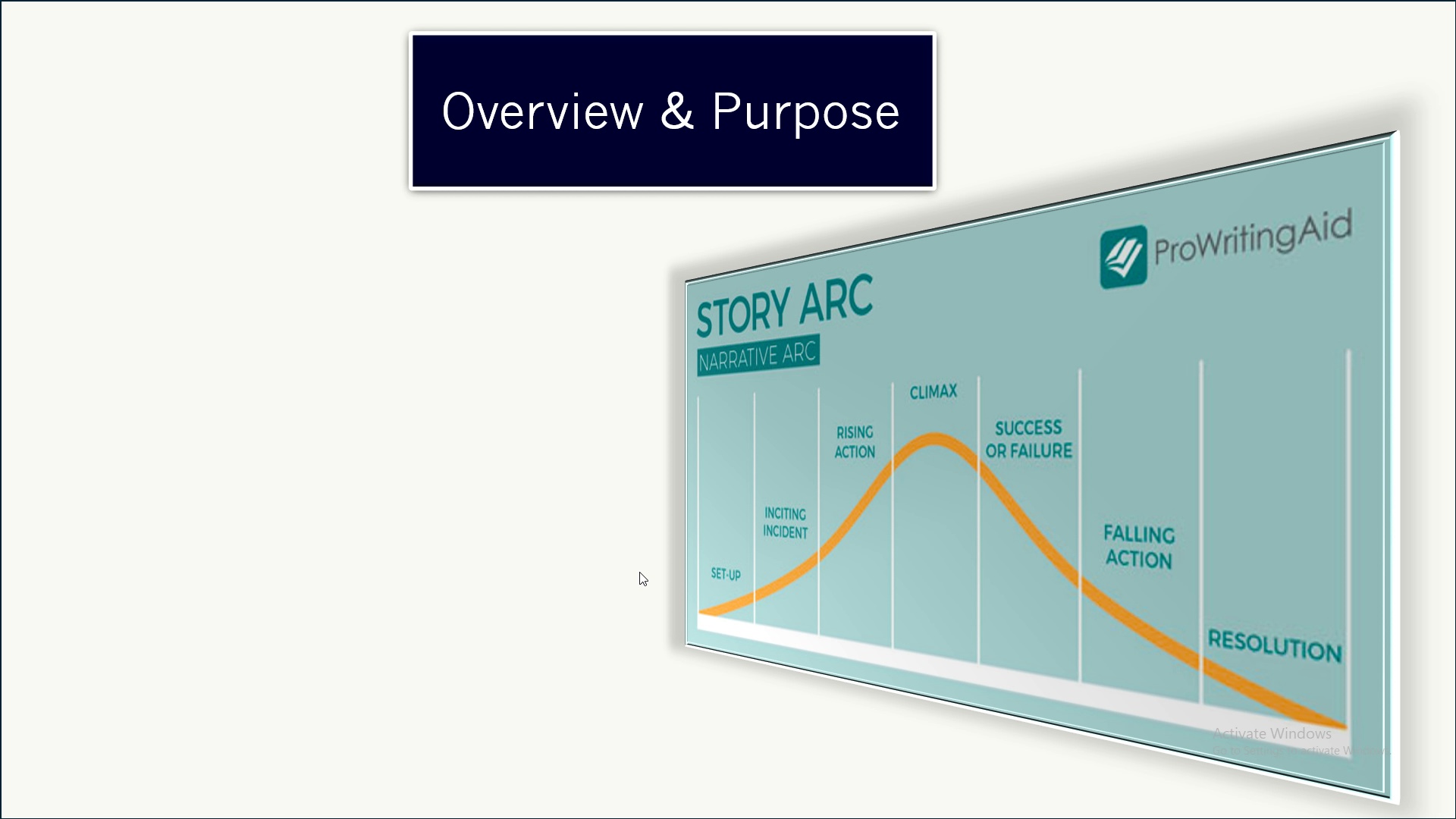 
key(ArrowRight)
 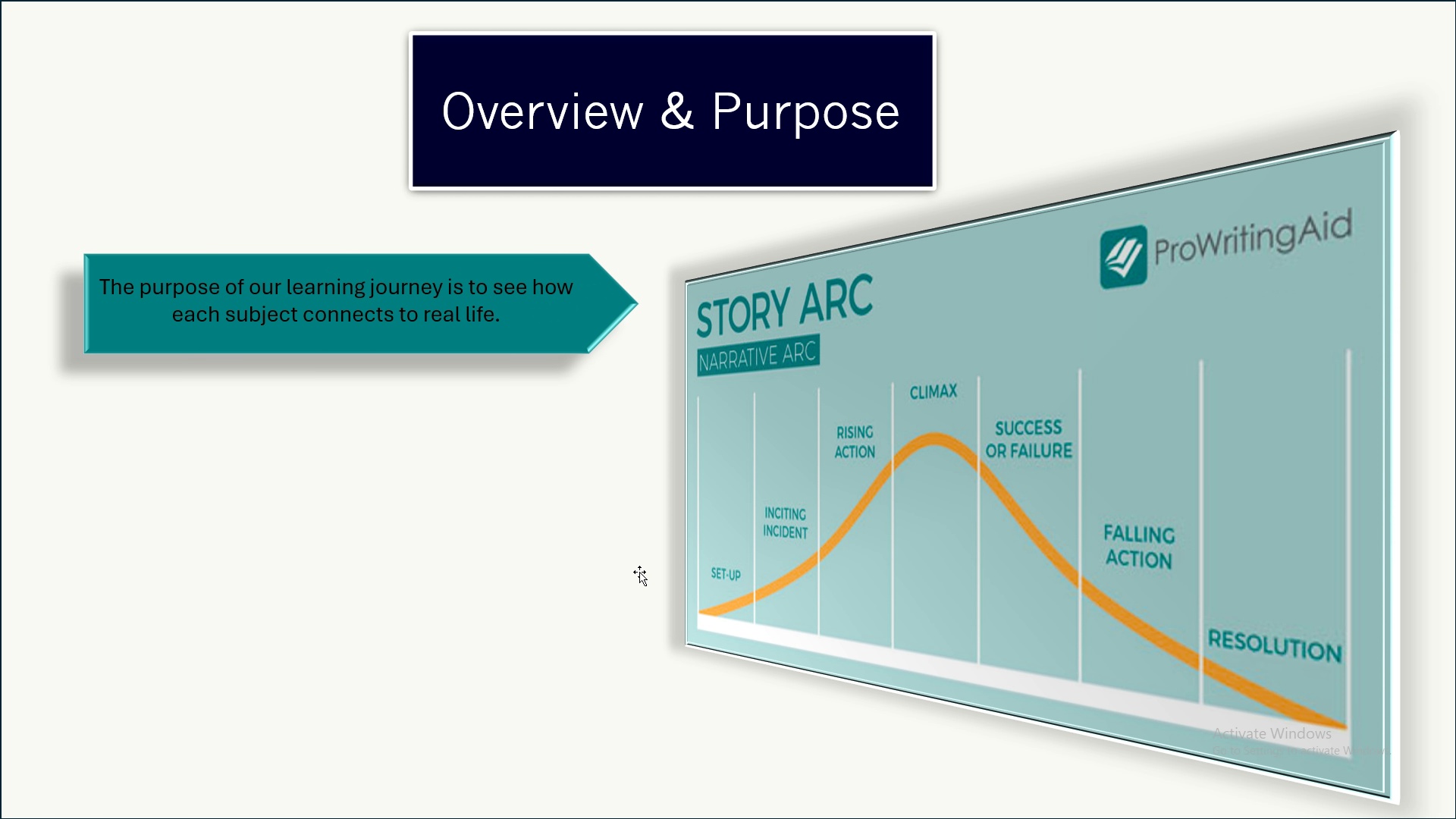 
key(Escape)
 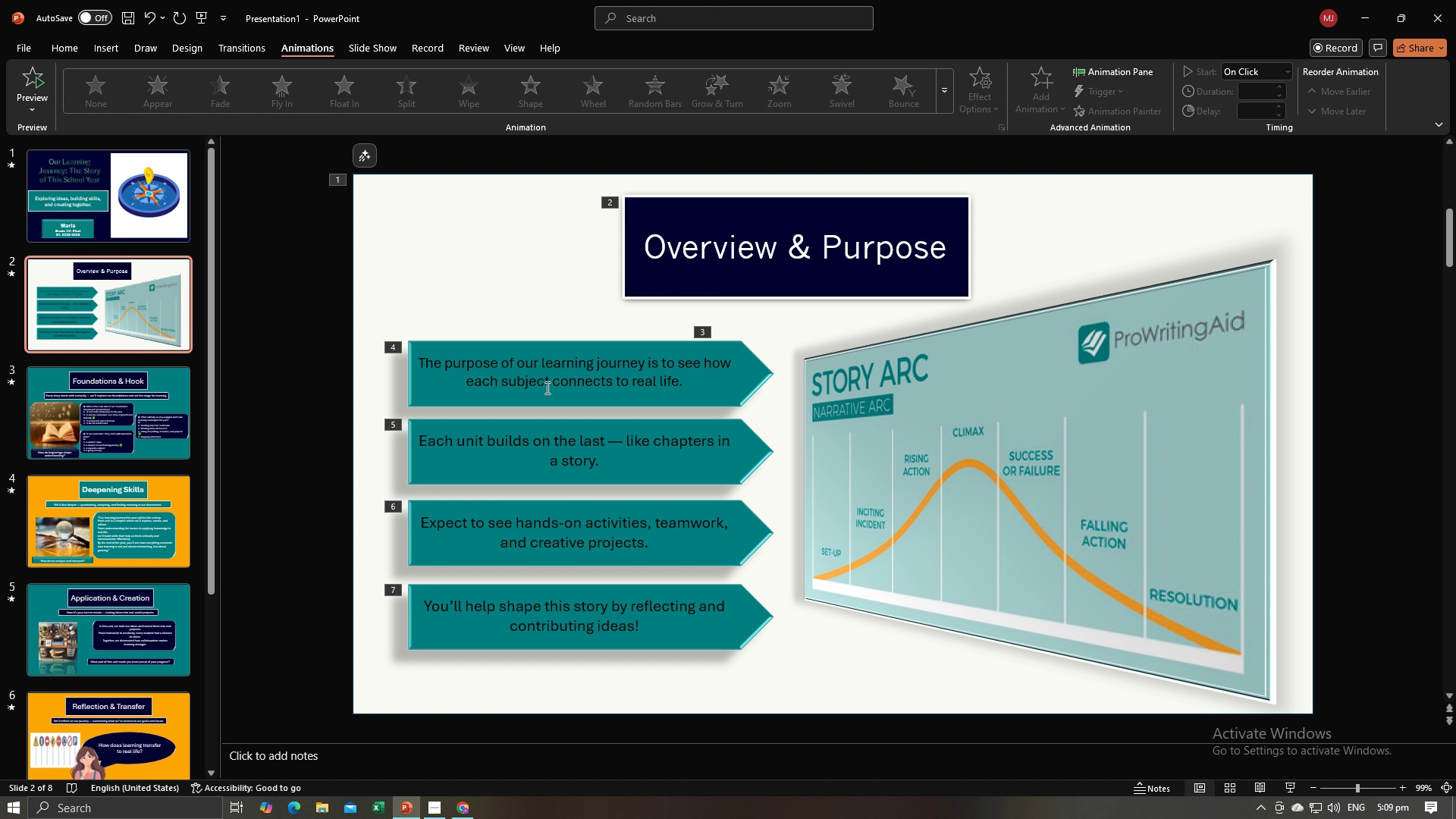 
double_click([547, 374])
 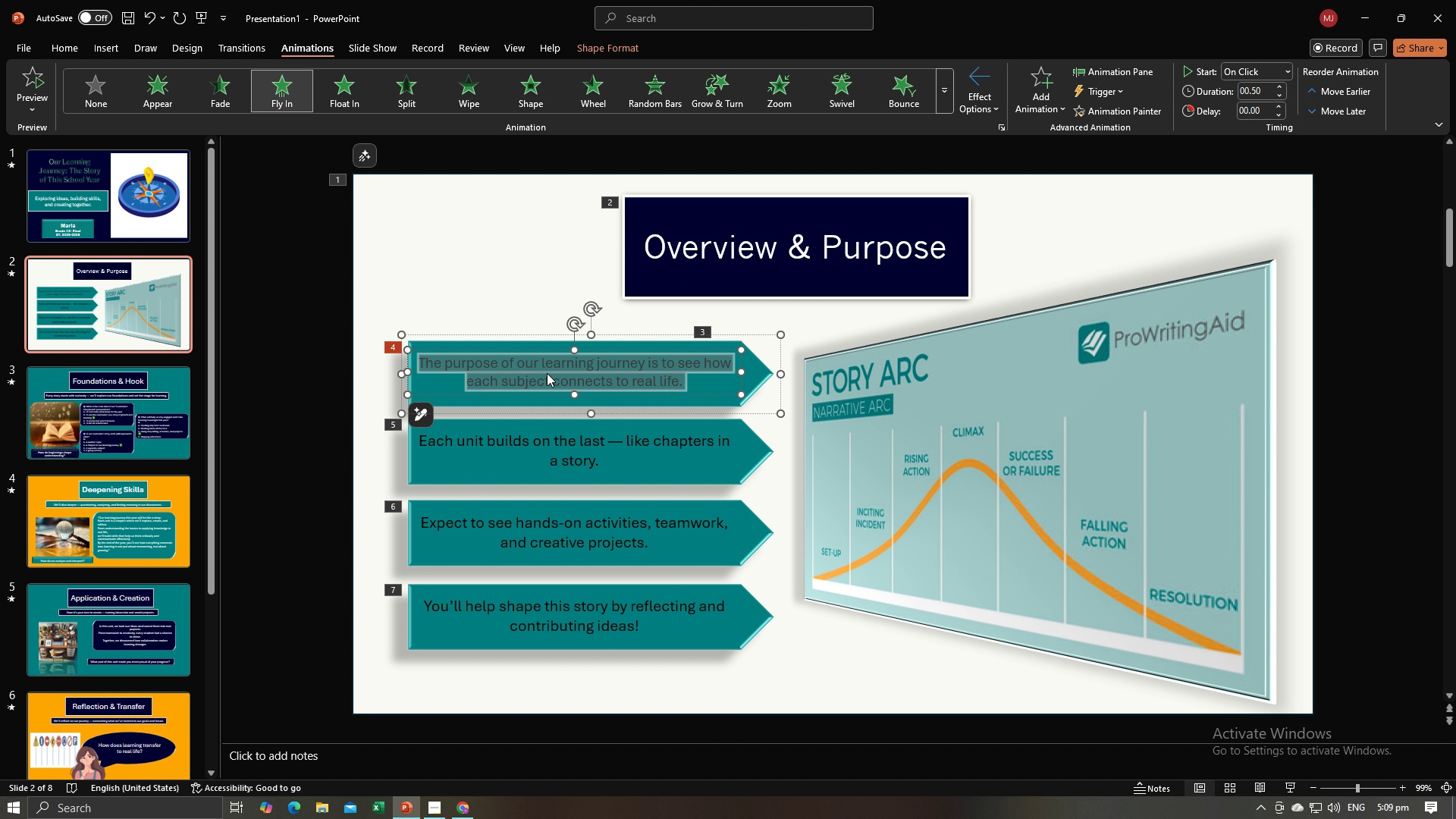 
key(Control+A)
 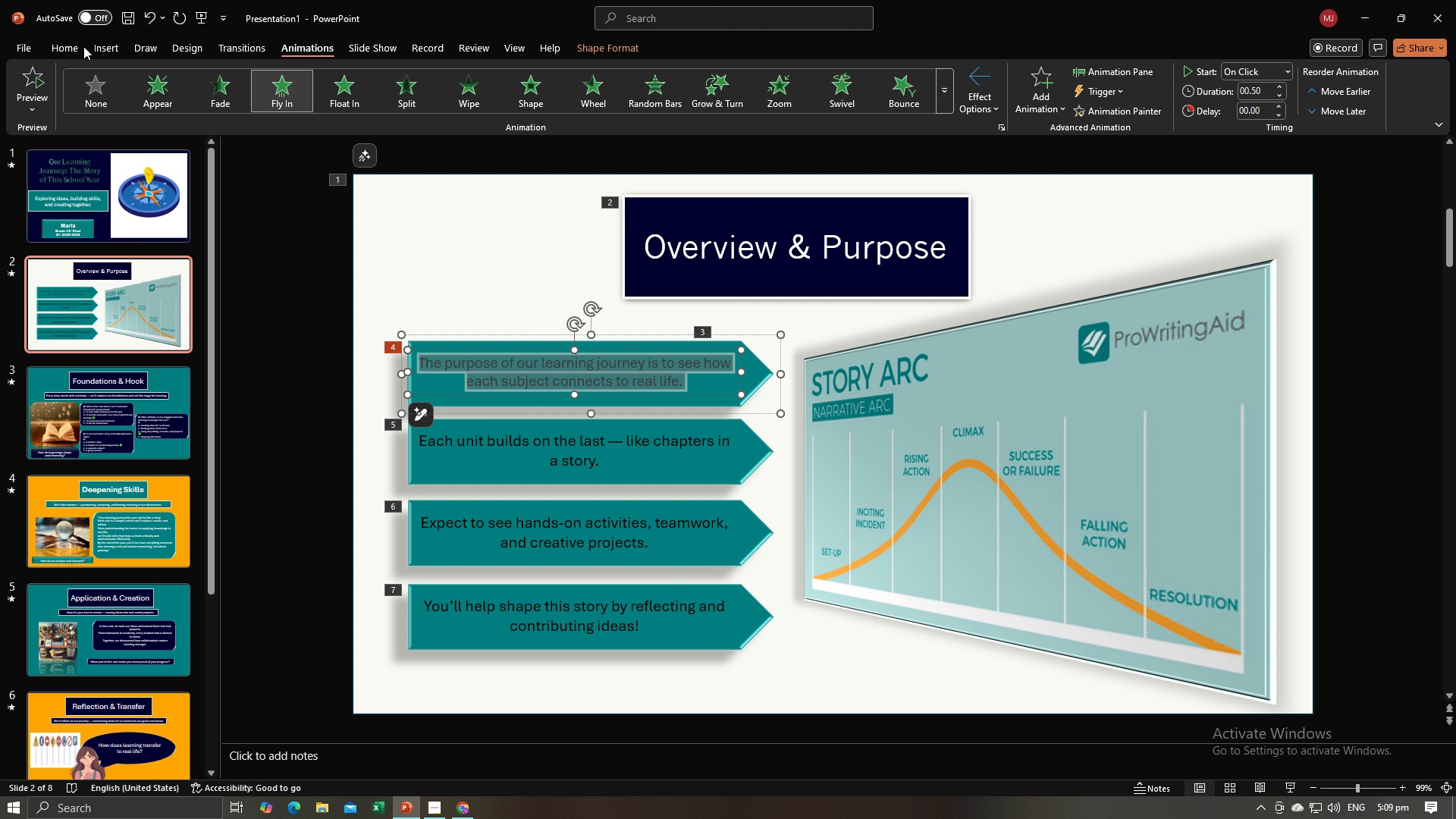 
left_click([71, 49])
 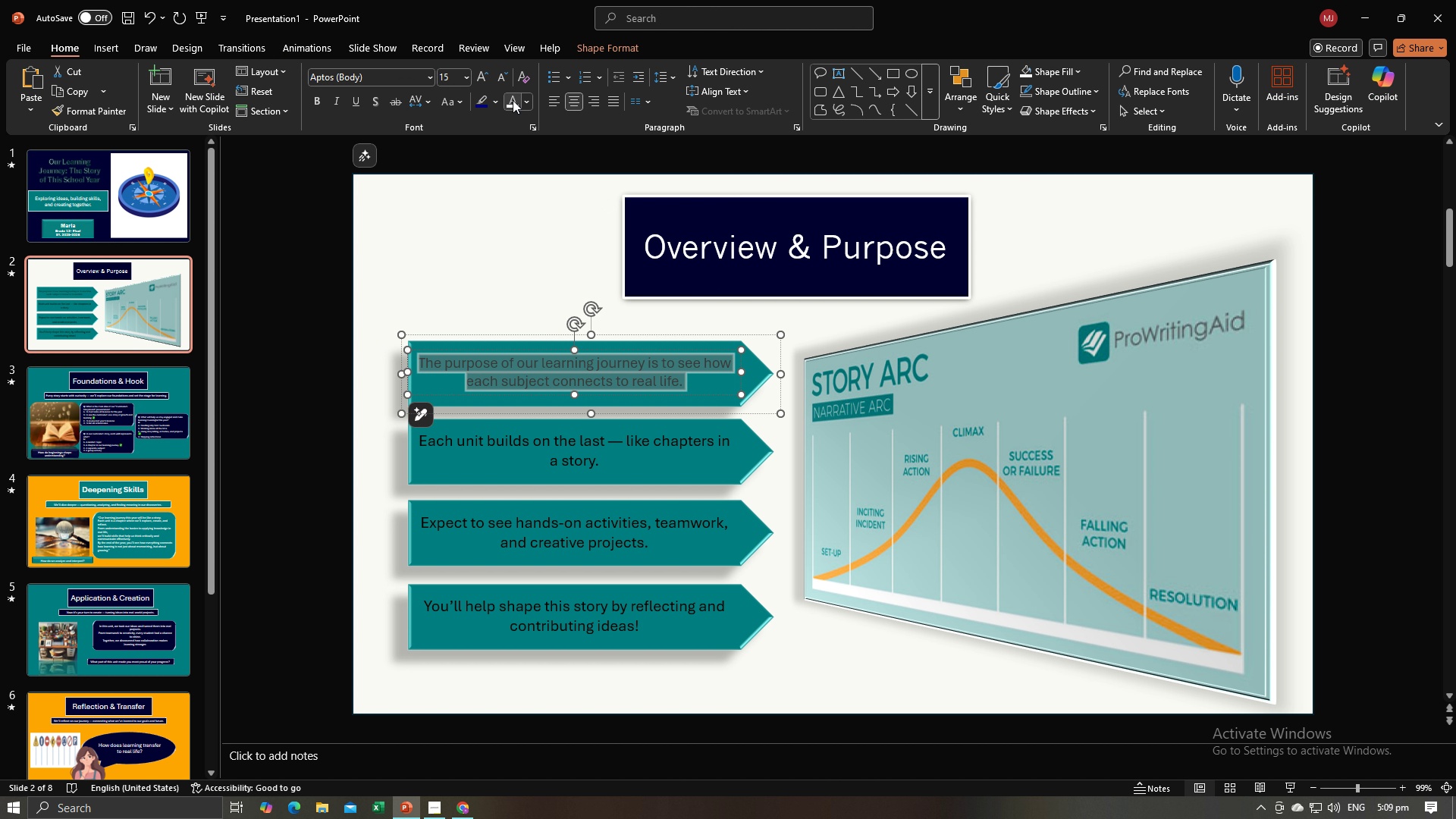 
left_click([512, 100])
 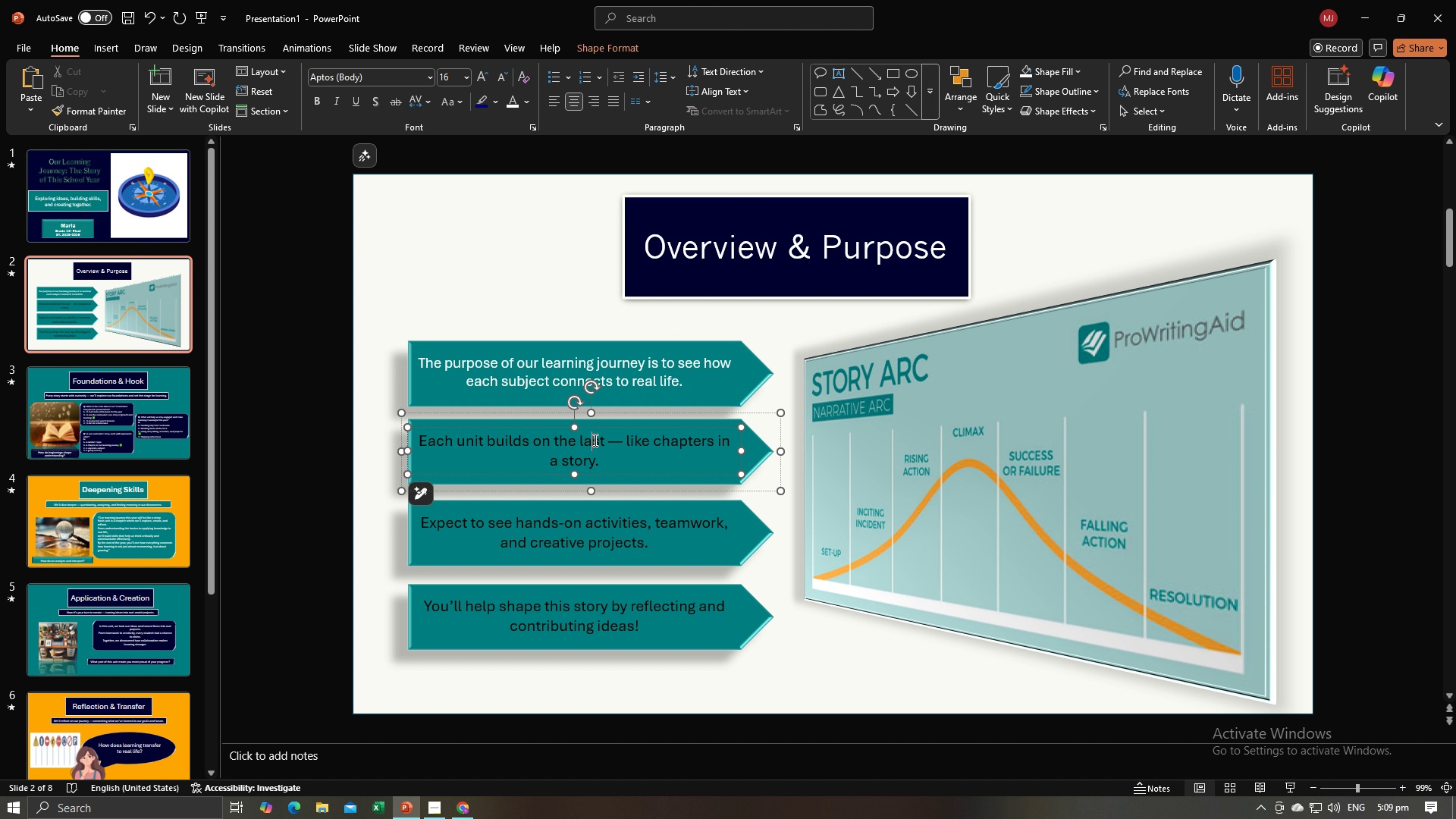 
left_click([594, 440])
 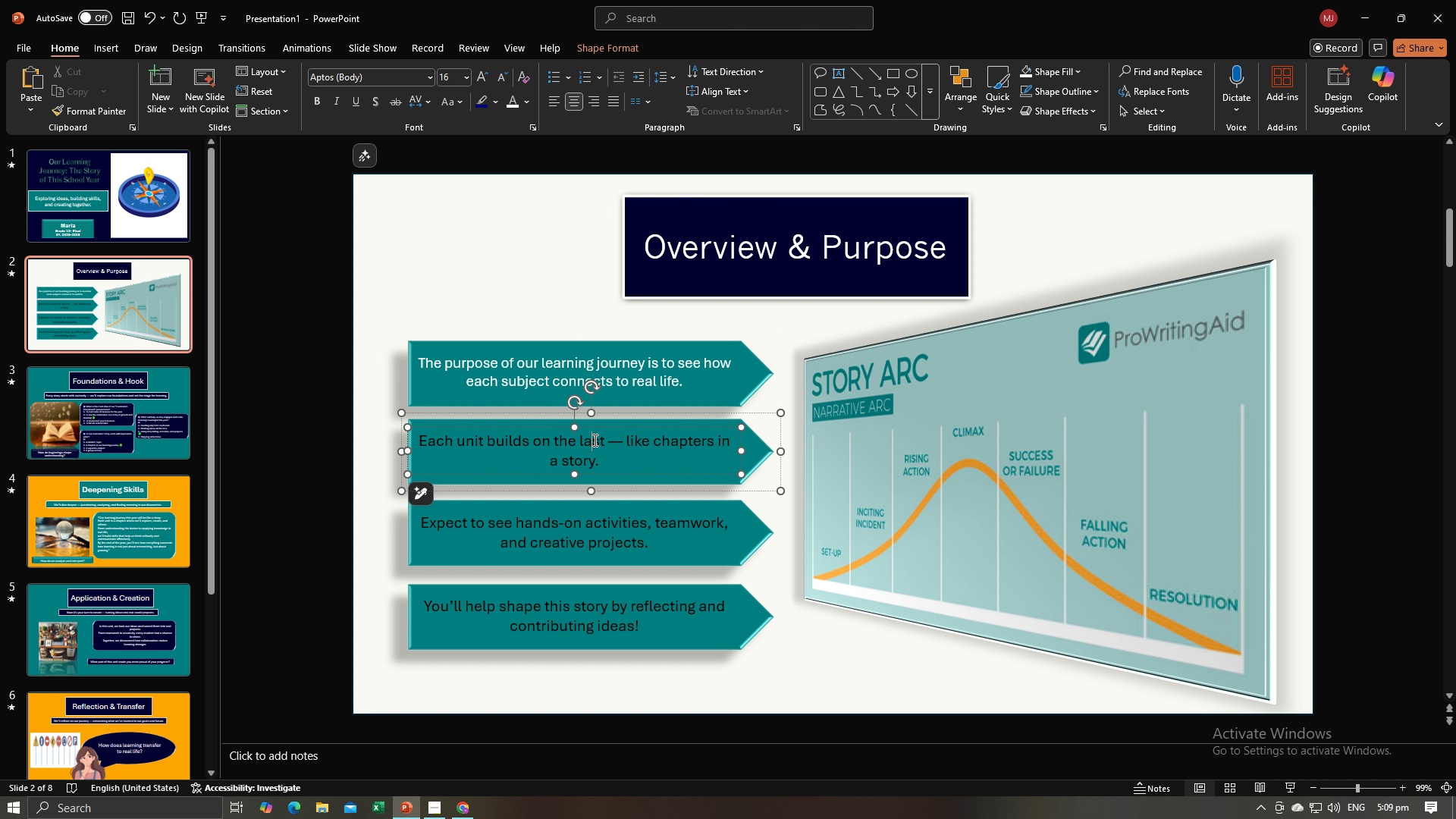 
key(Control+A)
 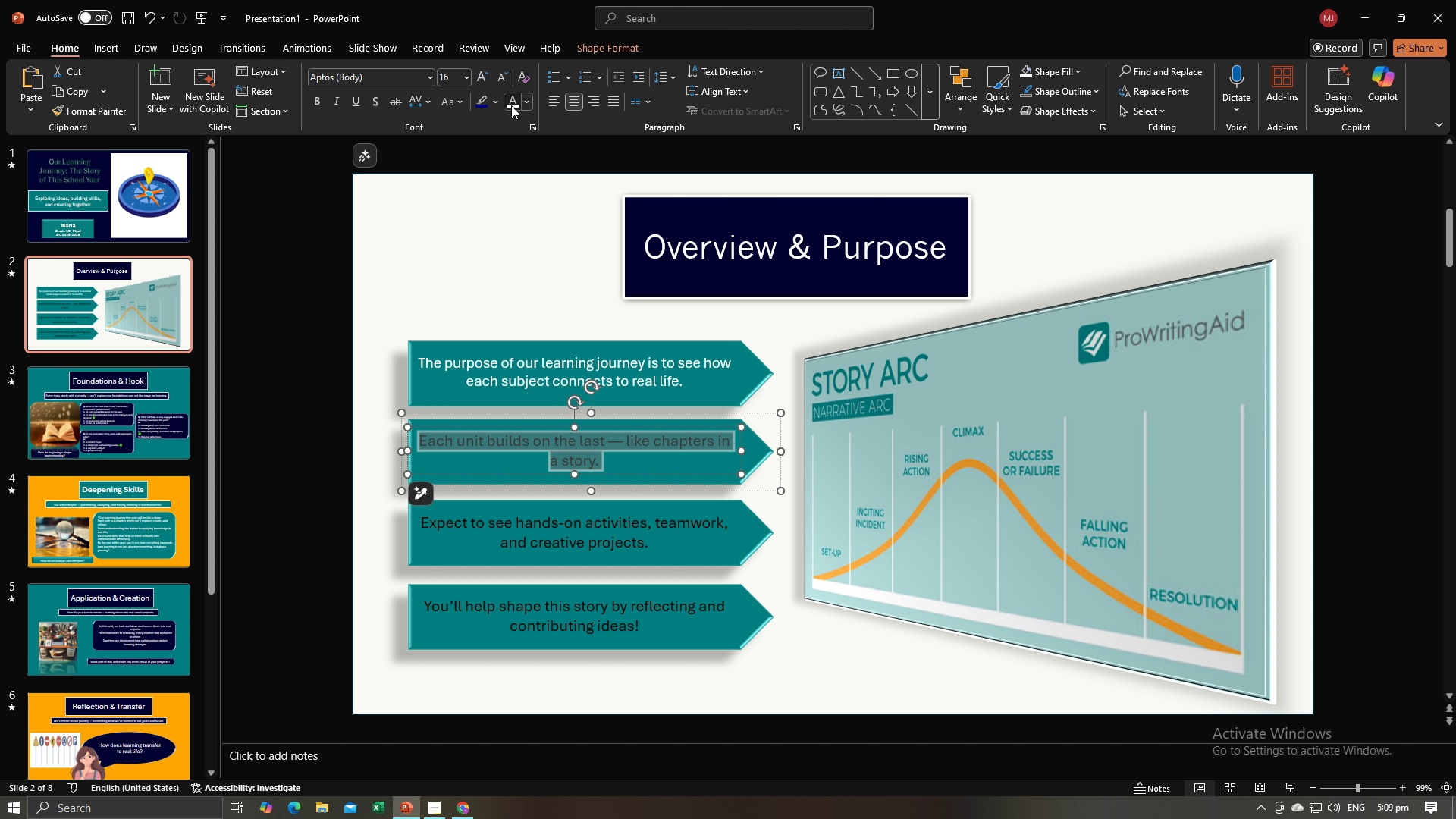 
left_click([511, 105])
 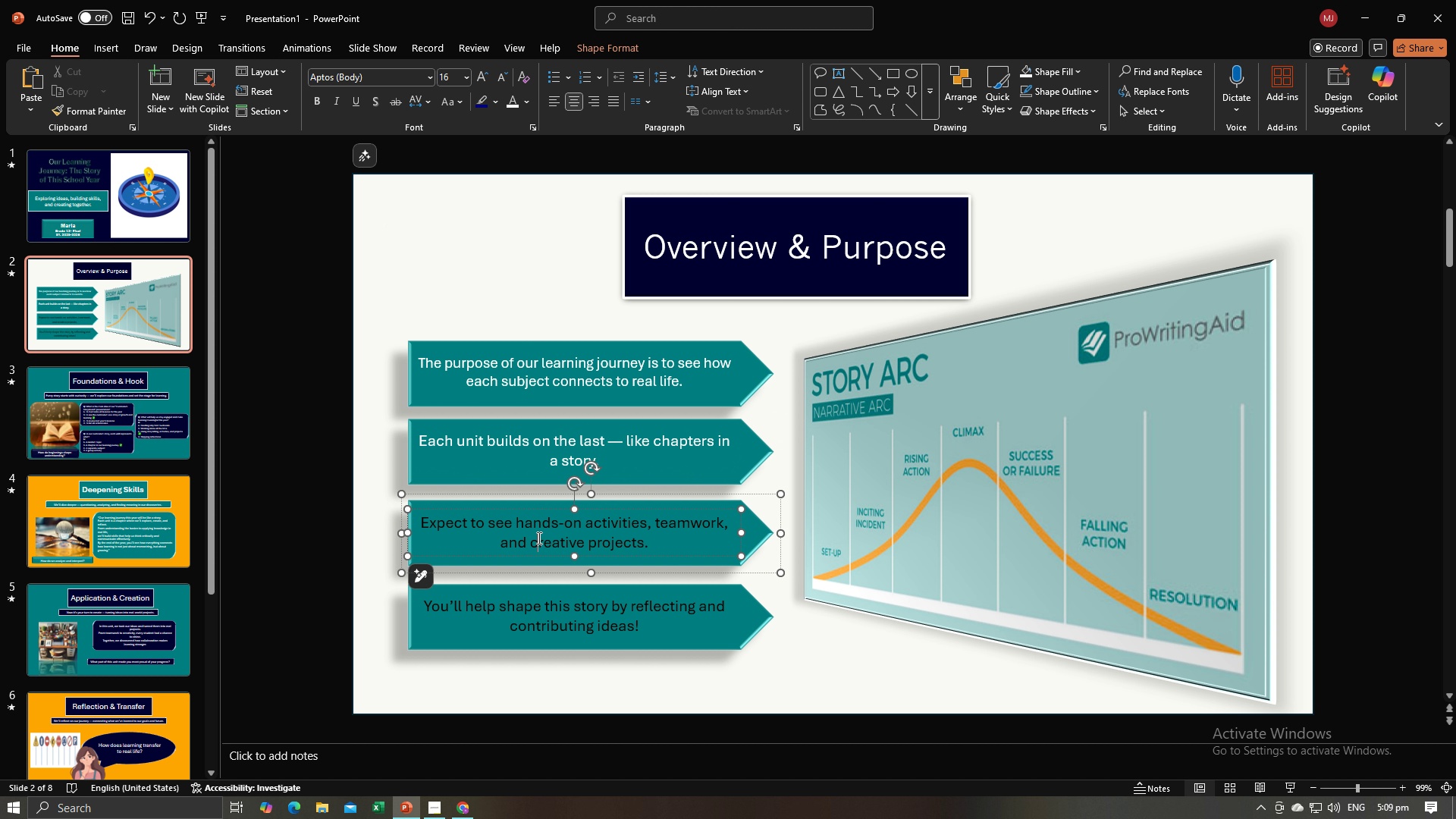 
left_click([538, 538])
 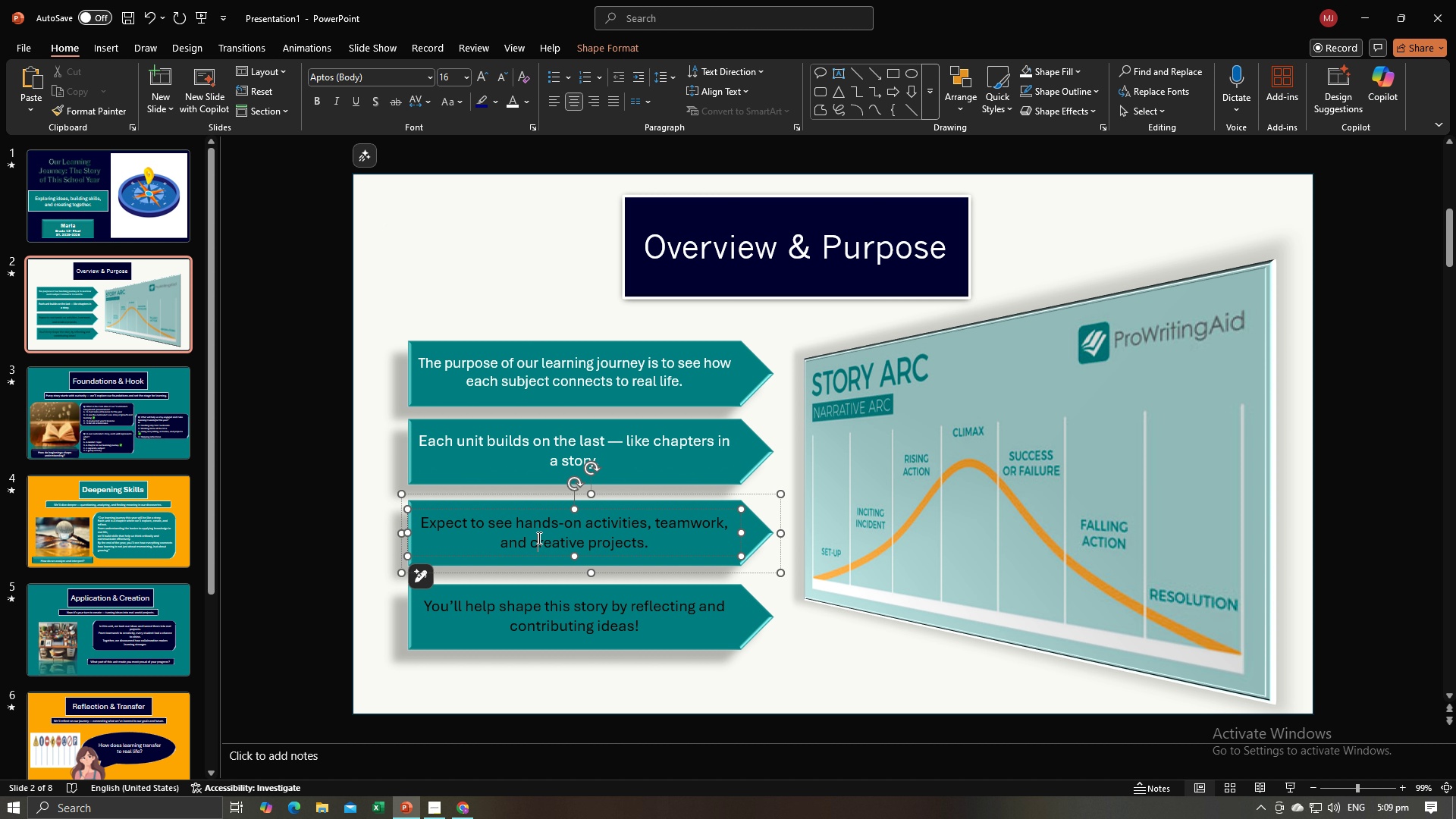 
key(Control+A)
 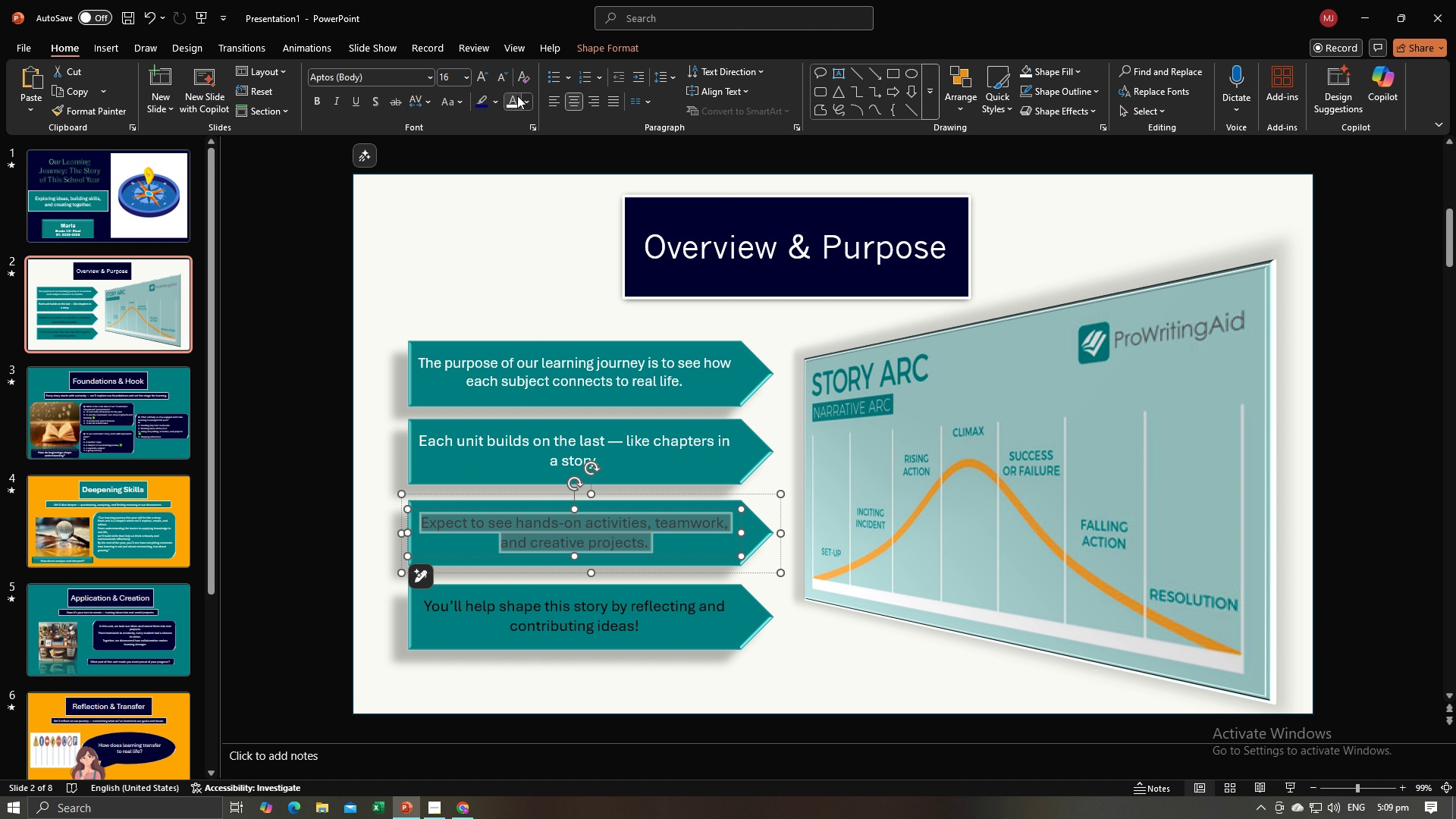 
left_click([517, 96])
 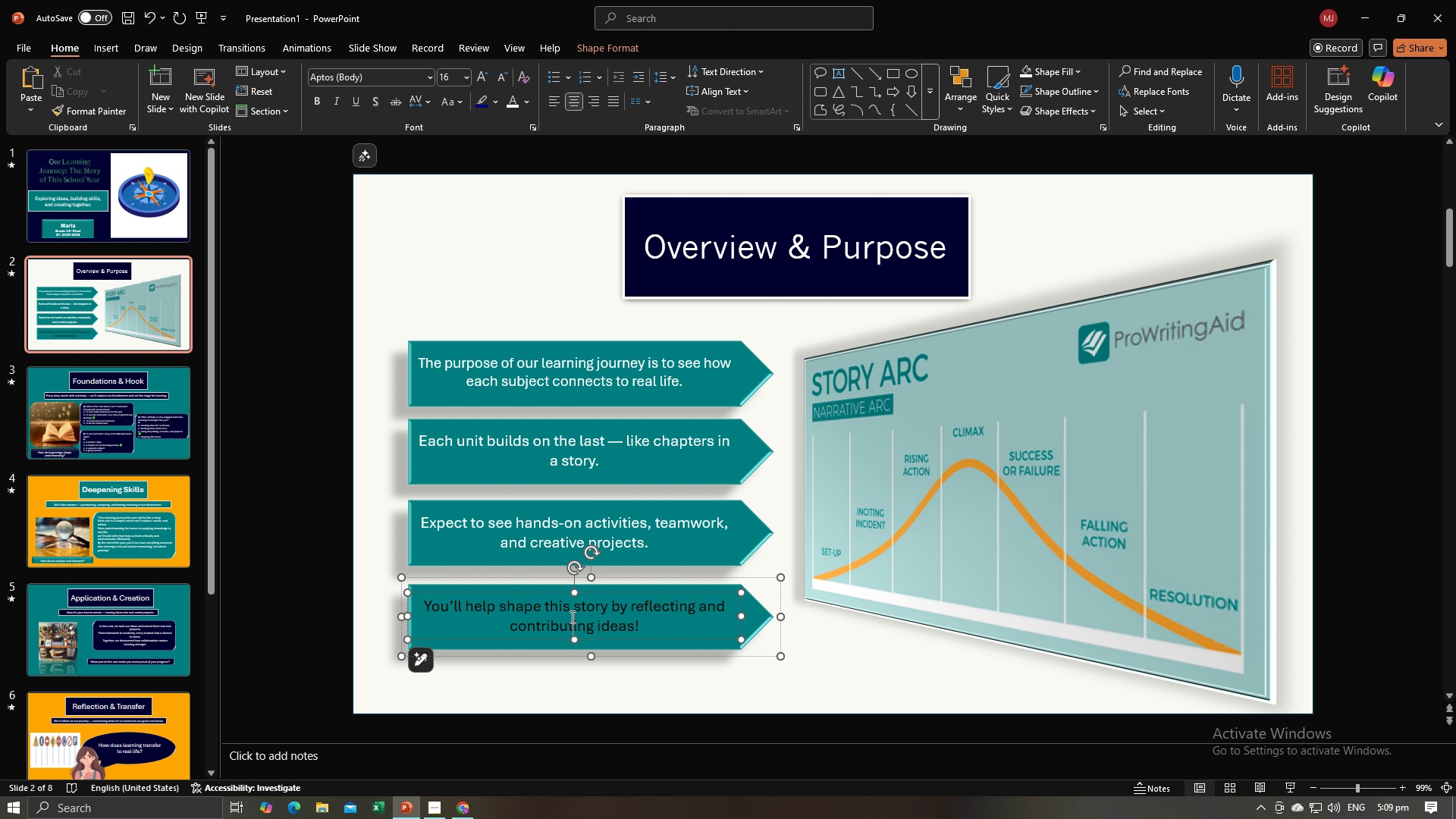 
left_click([571, 617])
 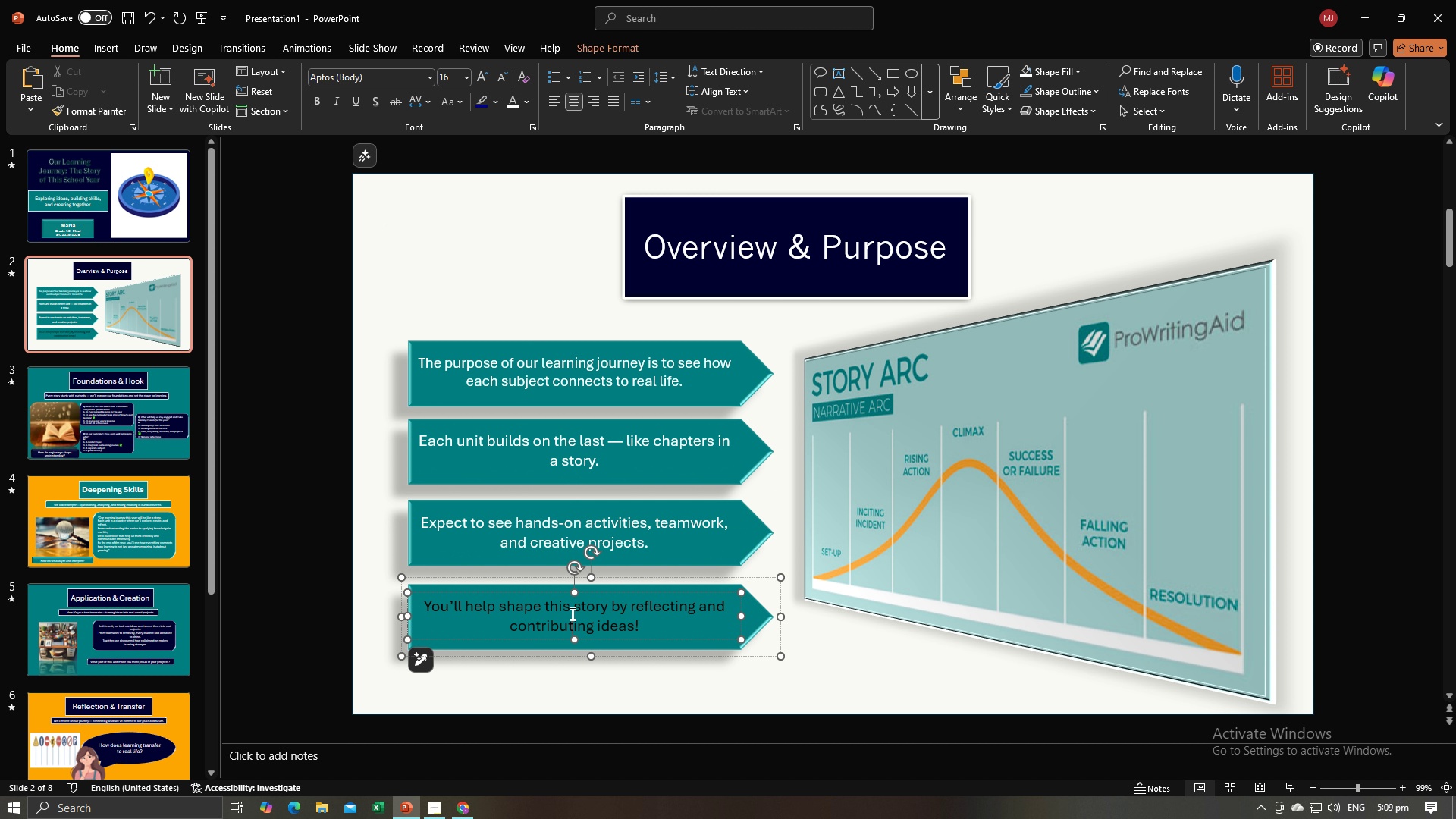 
key(Control+A)
 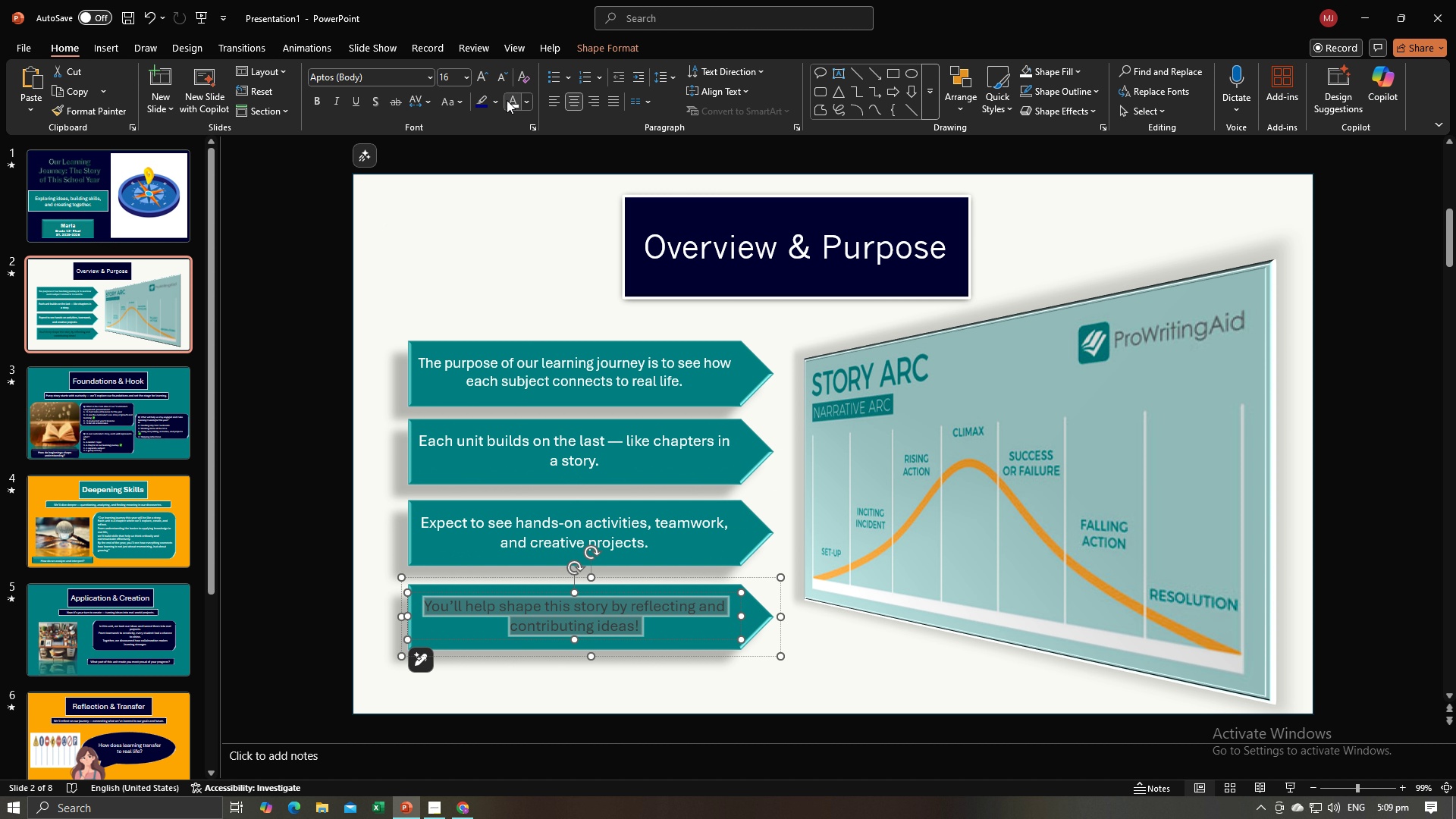 
left_click([507, 100])
 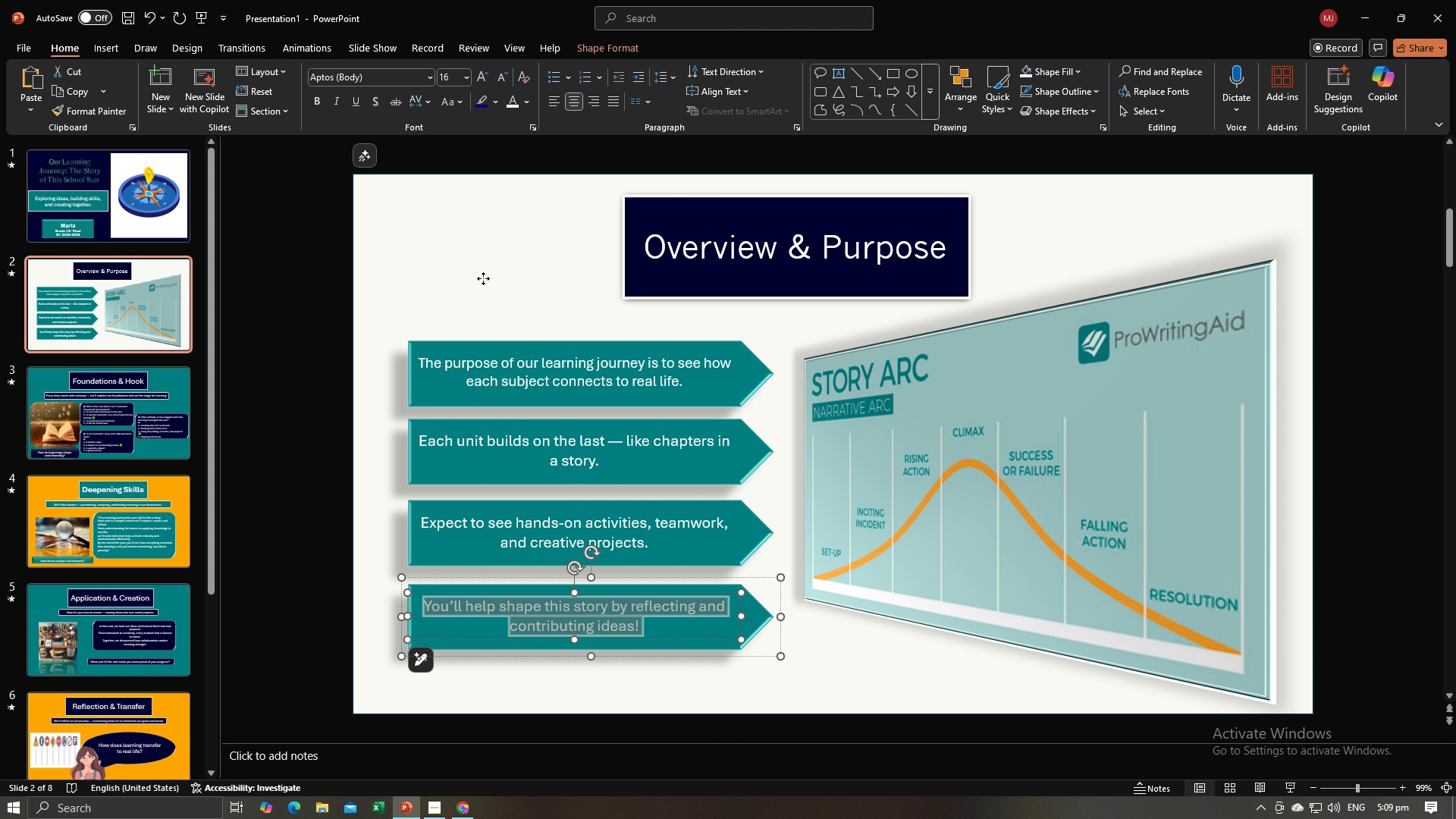 
left_click([483, 278])
 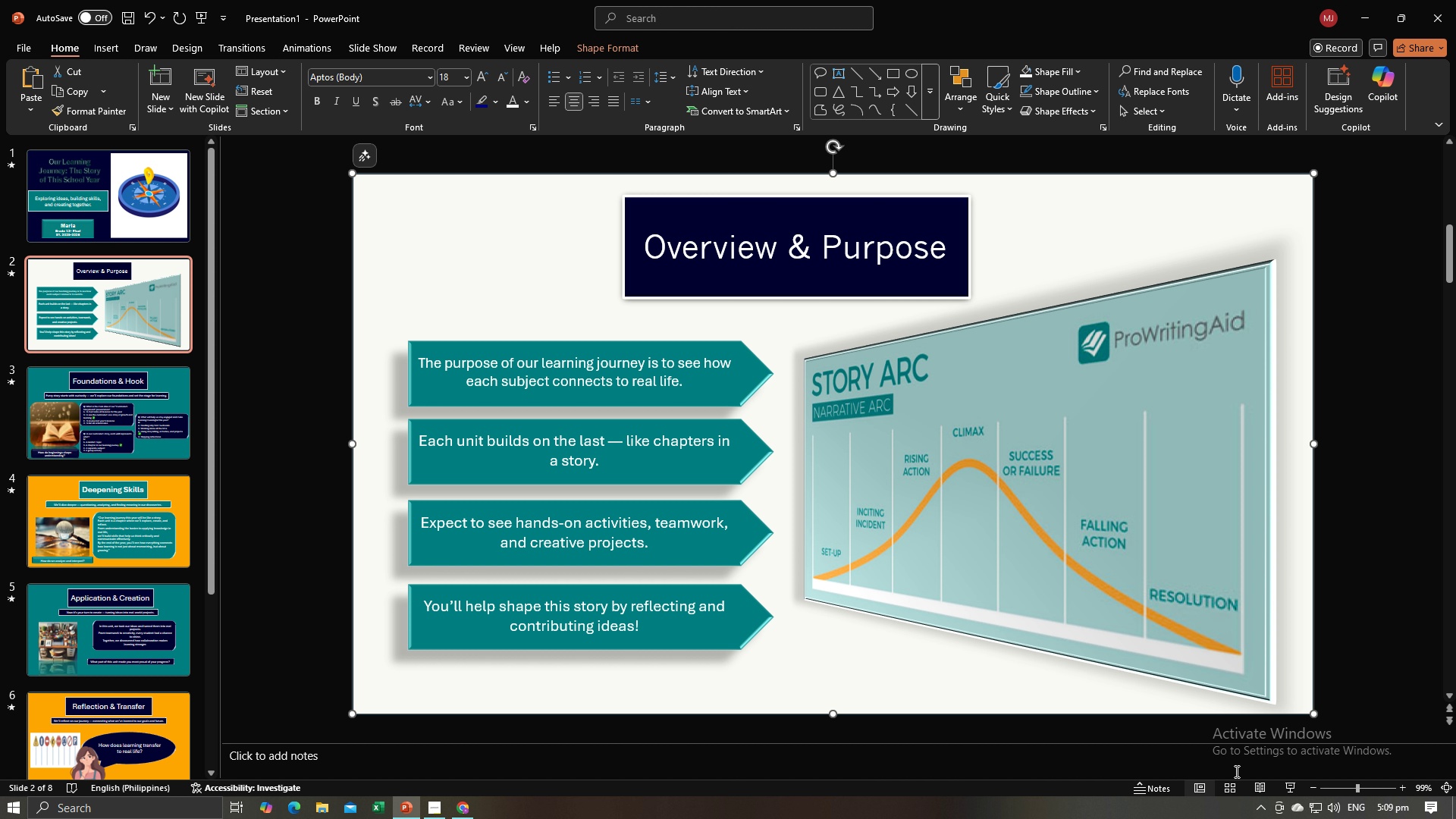 
left_click([1278, 781])
 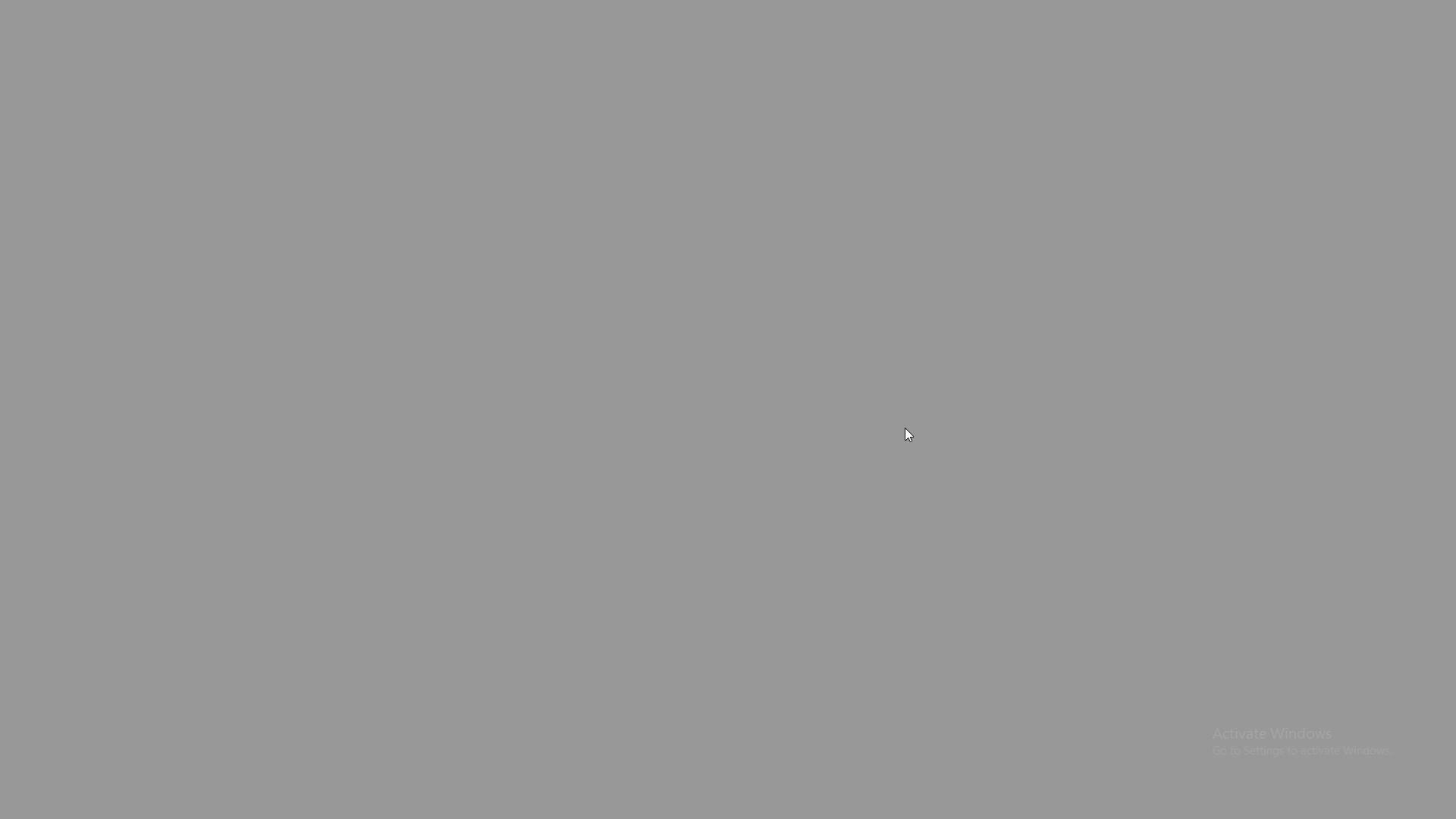 
key(ArrowRight)
 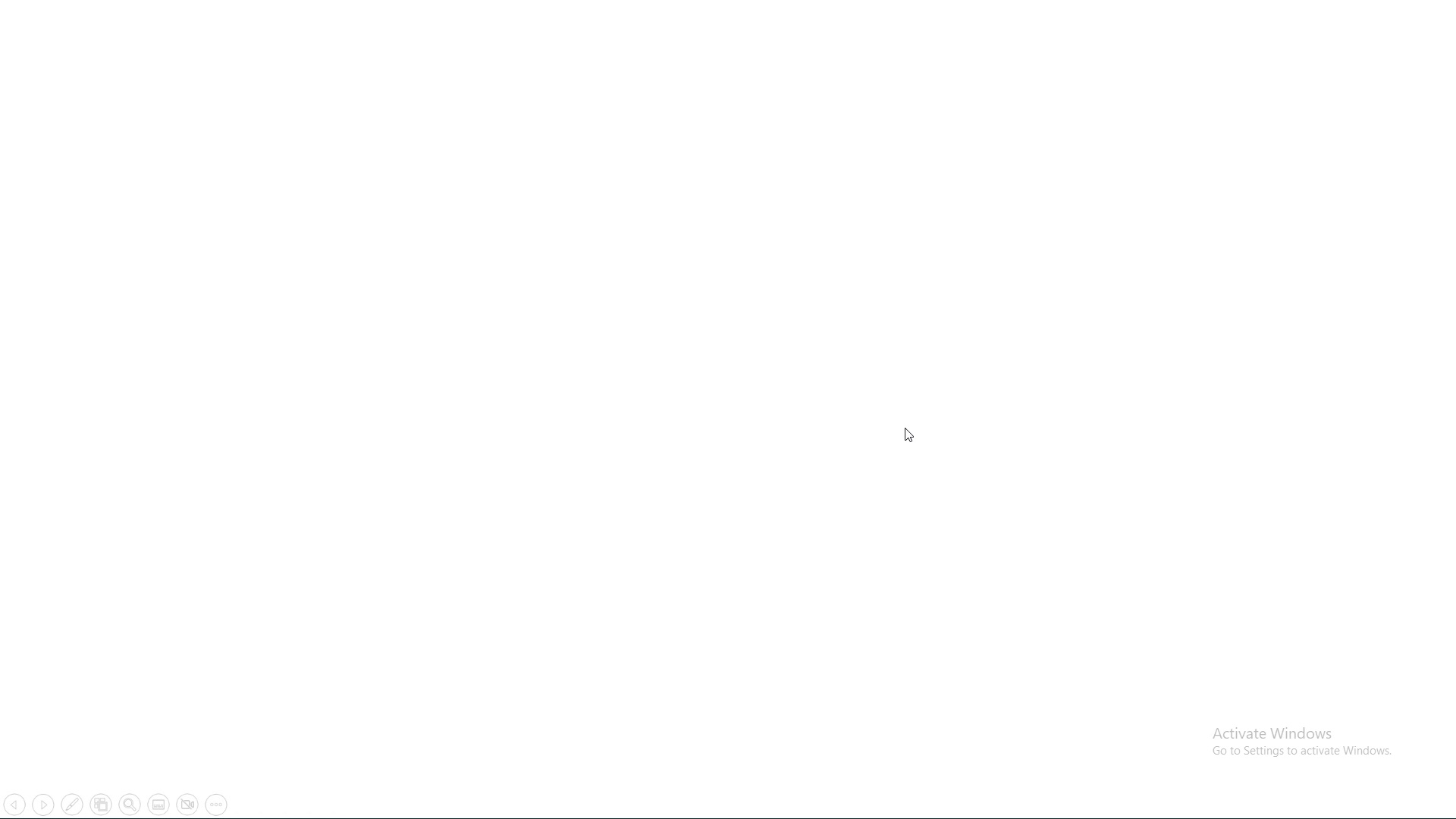 
key(ArrowRight)
 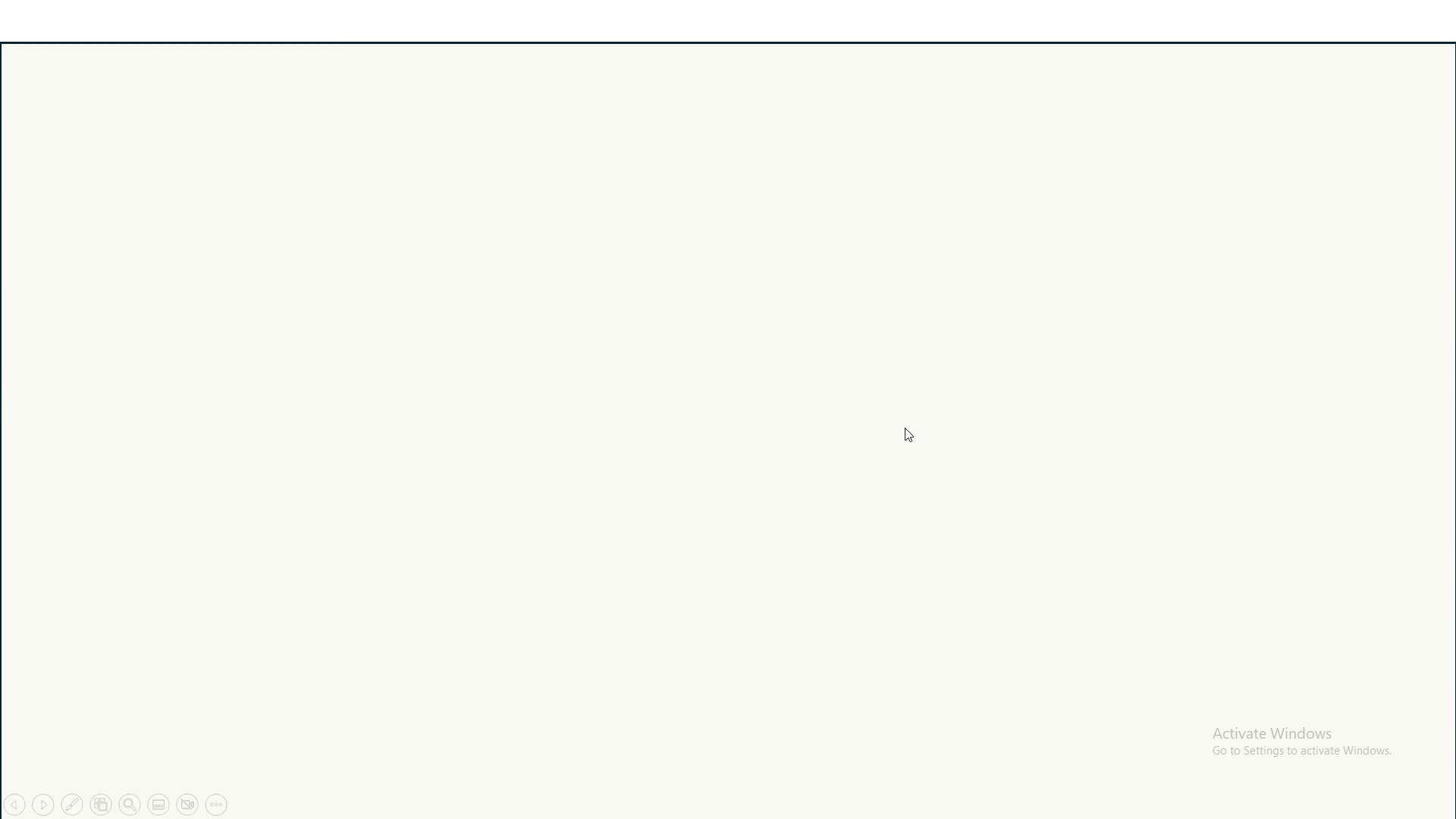 
key(ArrowRight)
 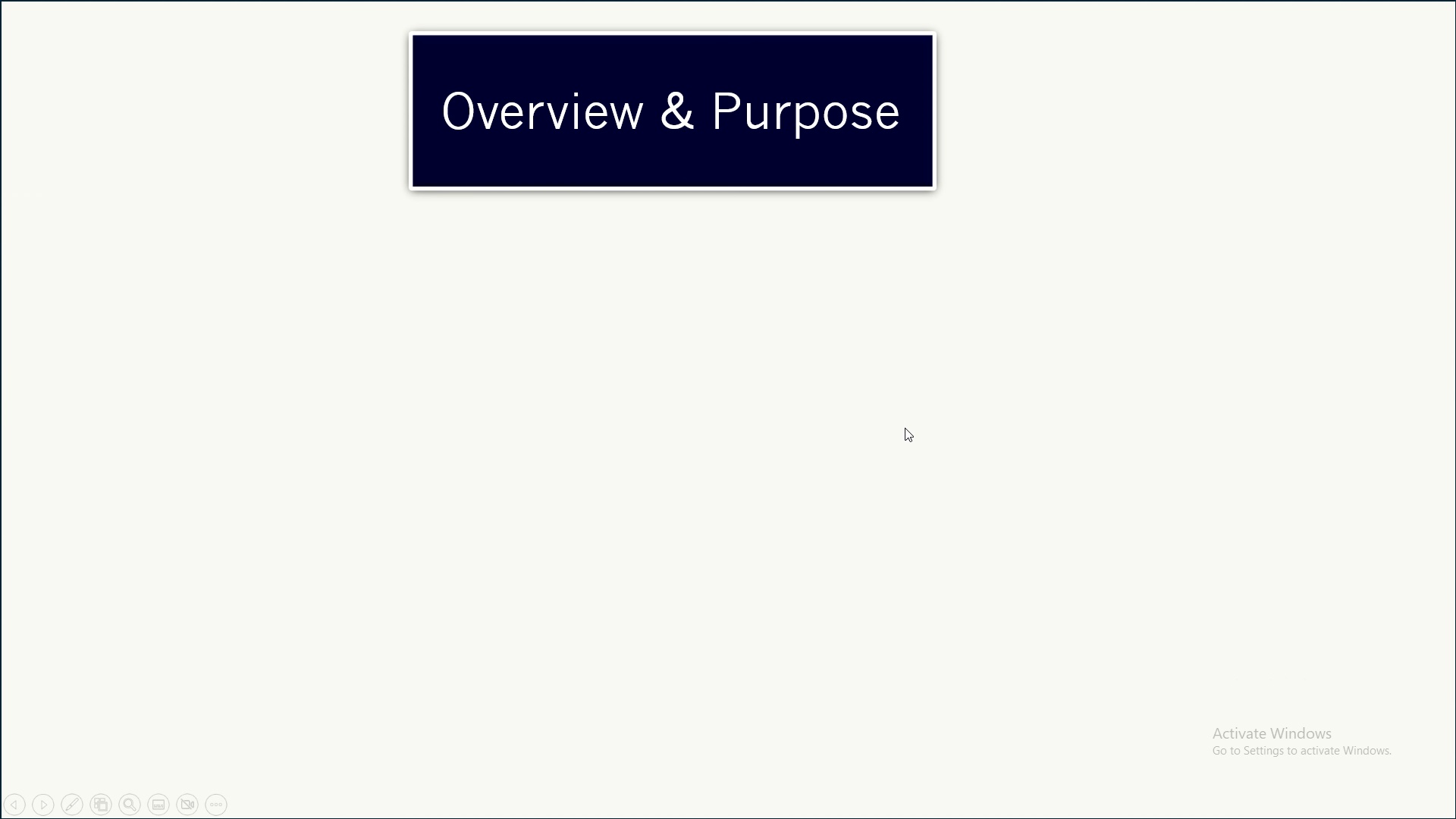 
key(ArrowRight)
 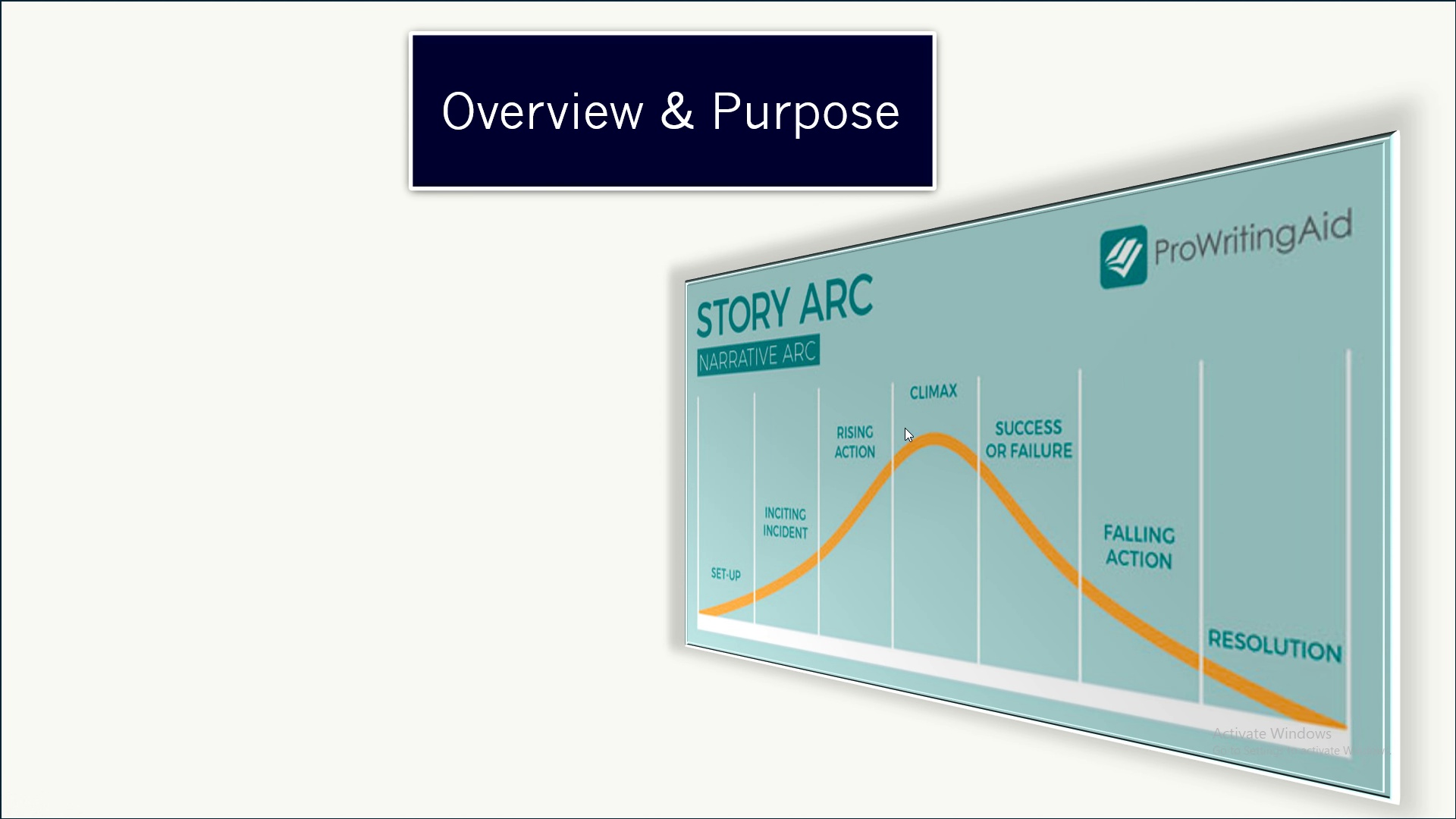 
key(ArrowRight)